 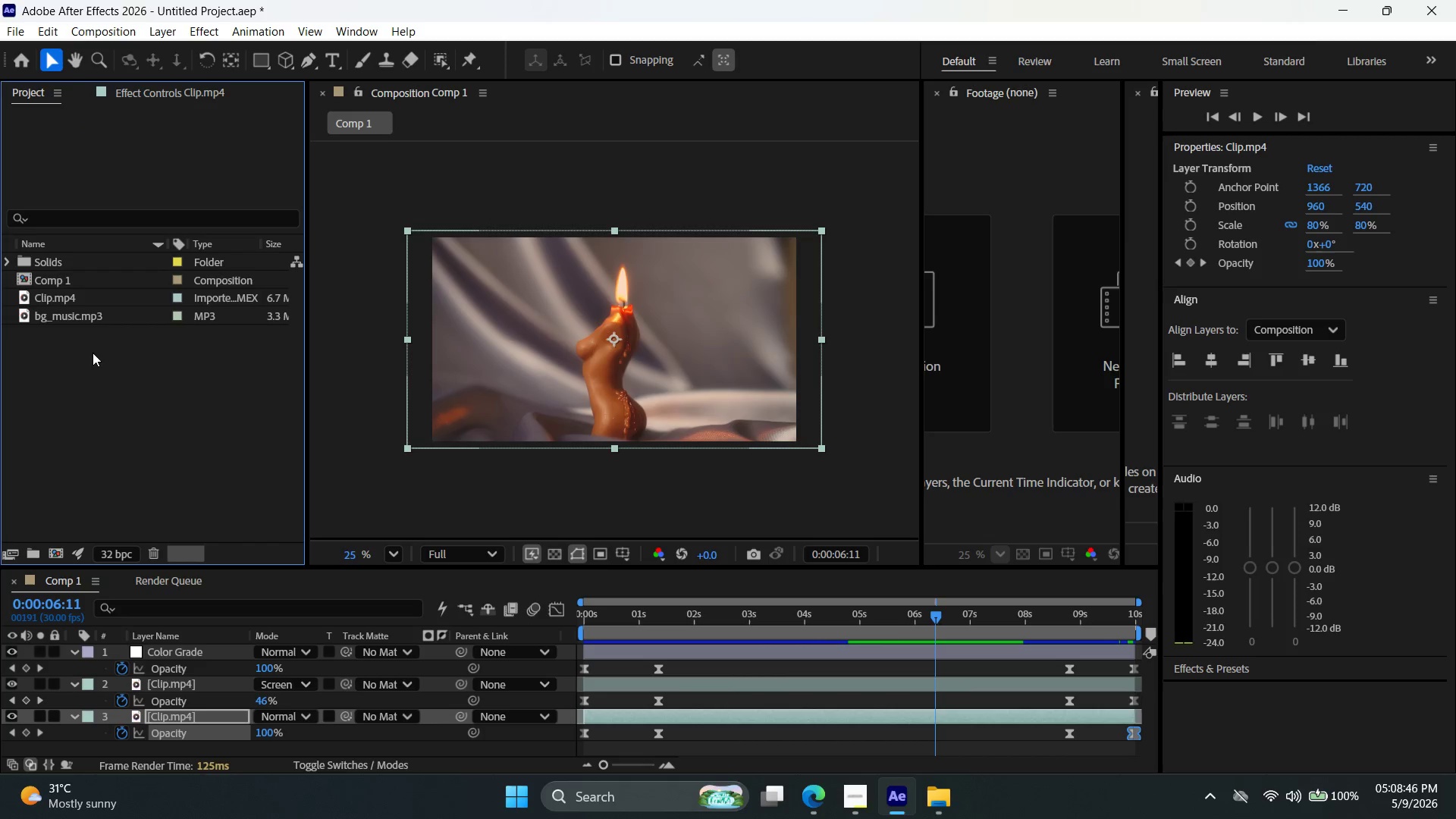 
double_click([80, 311])
 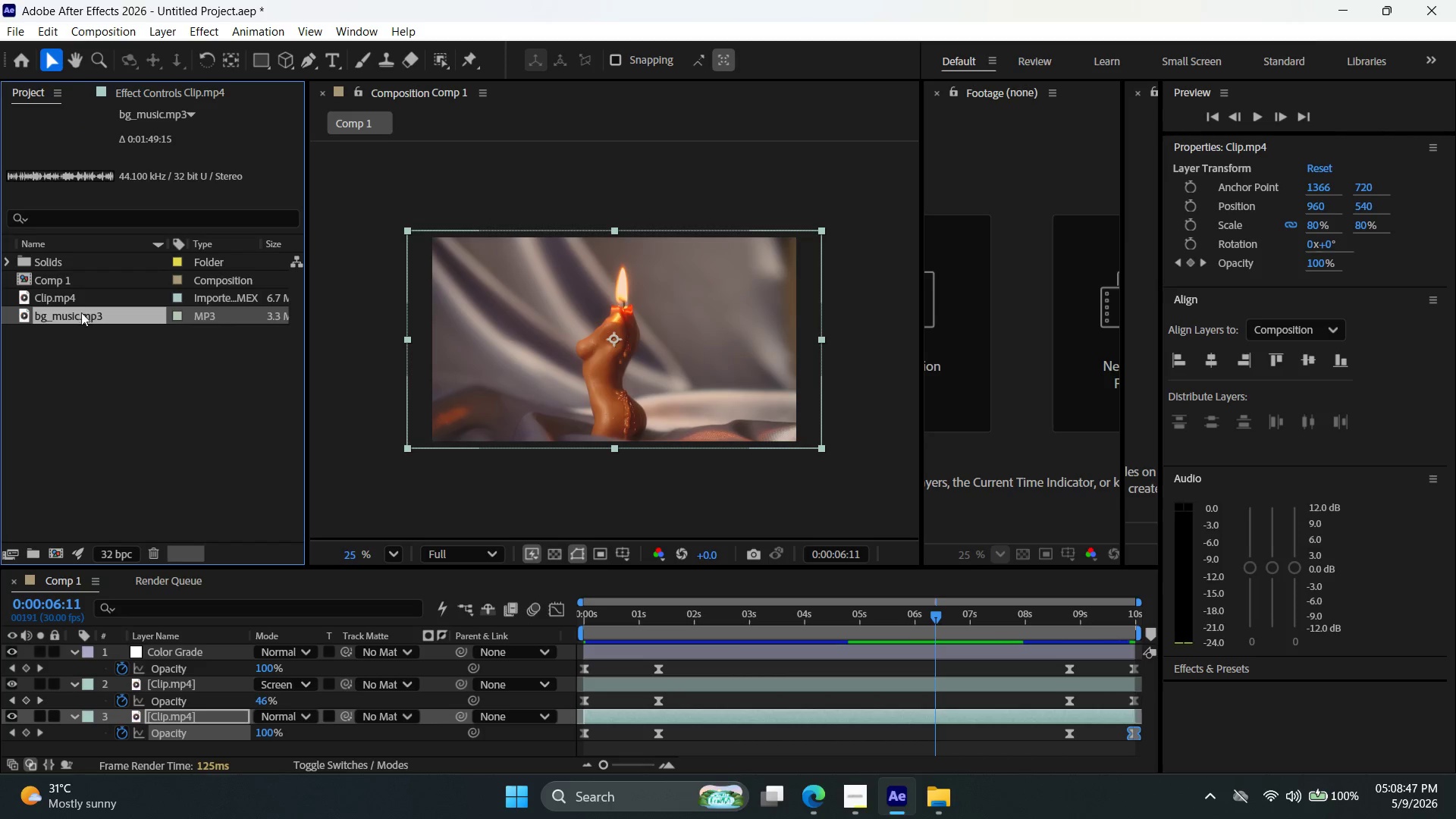 
left_click_drag(start_coordinate=[81, 307], to_coordinate=[604, 748])
 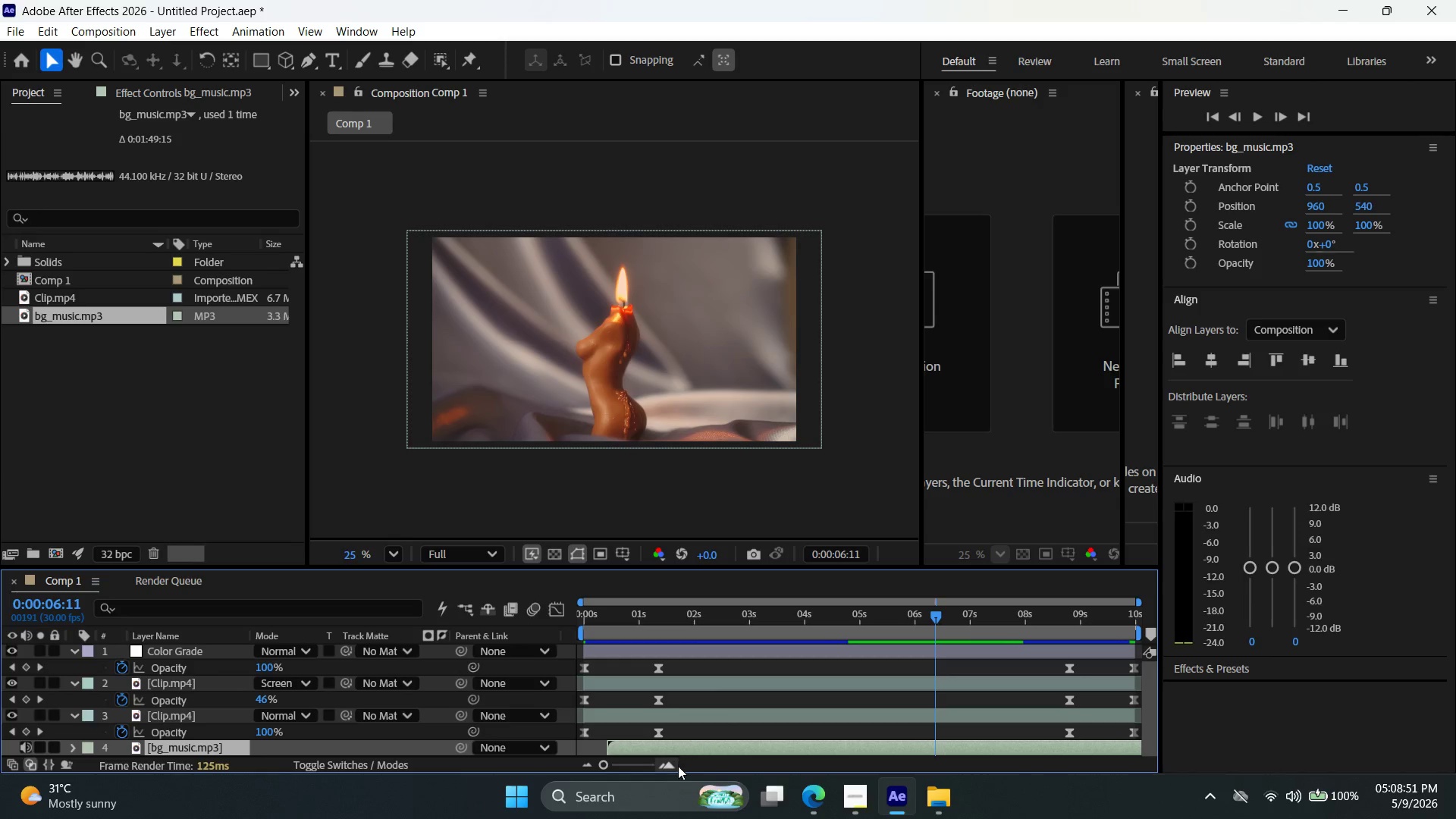 
left_click_drag(start_coordinate=[686, 751], to_coordinate=[655, 755])
 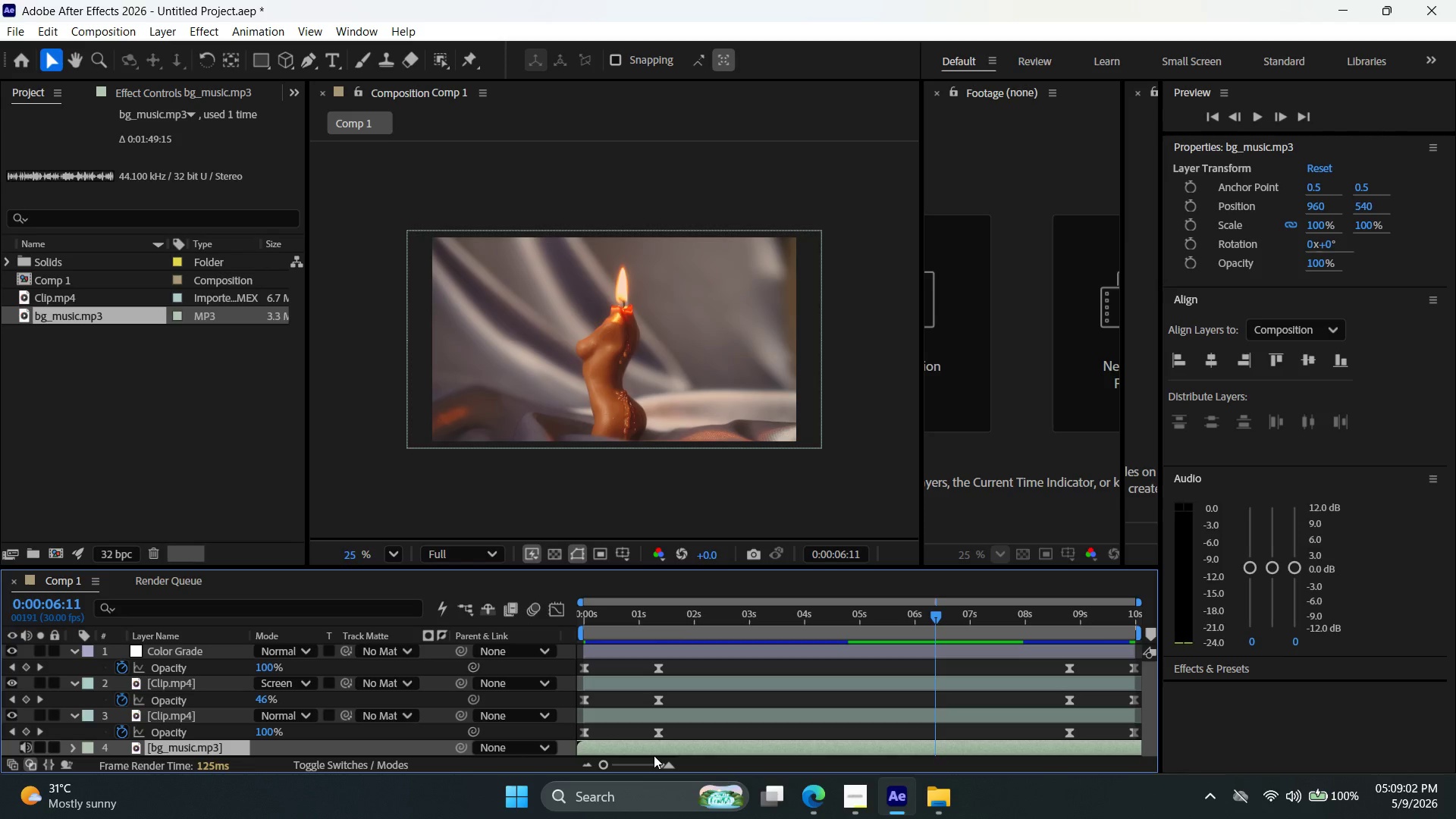 
wait(12.36)
 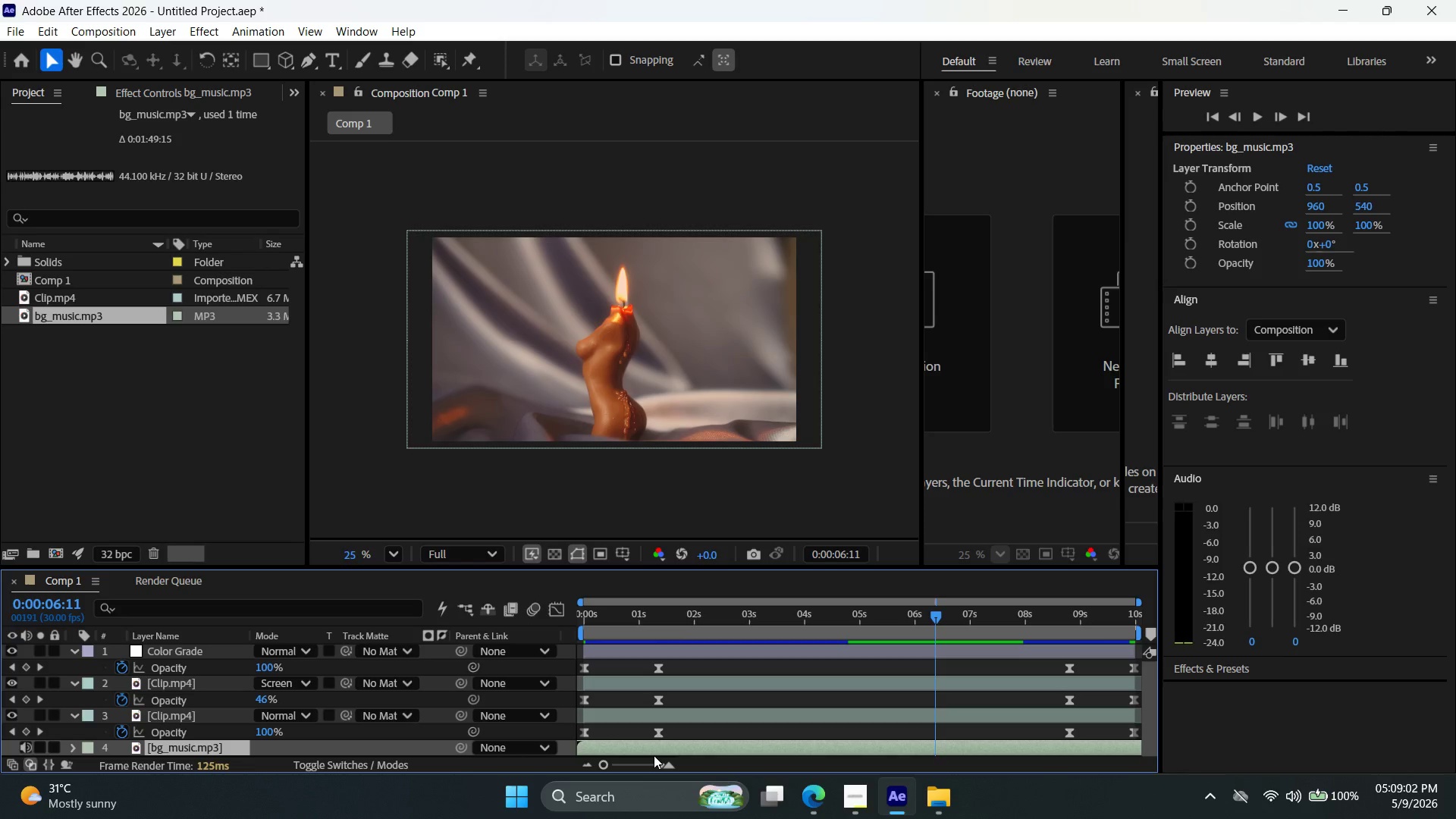 
left_click_drag(start_coordinate=[939, 625], to_coordinate=[525, 636])
 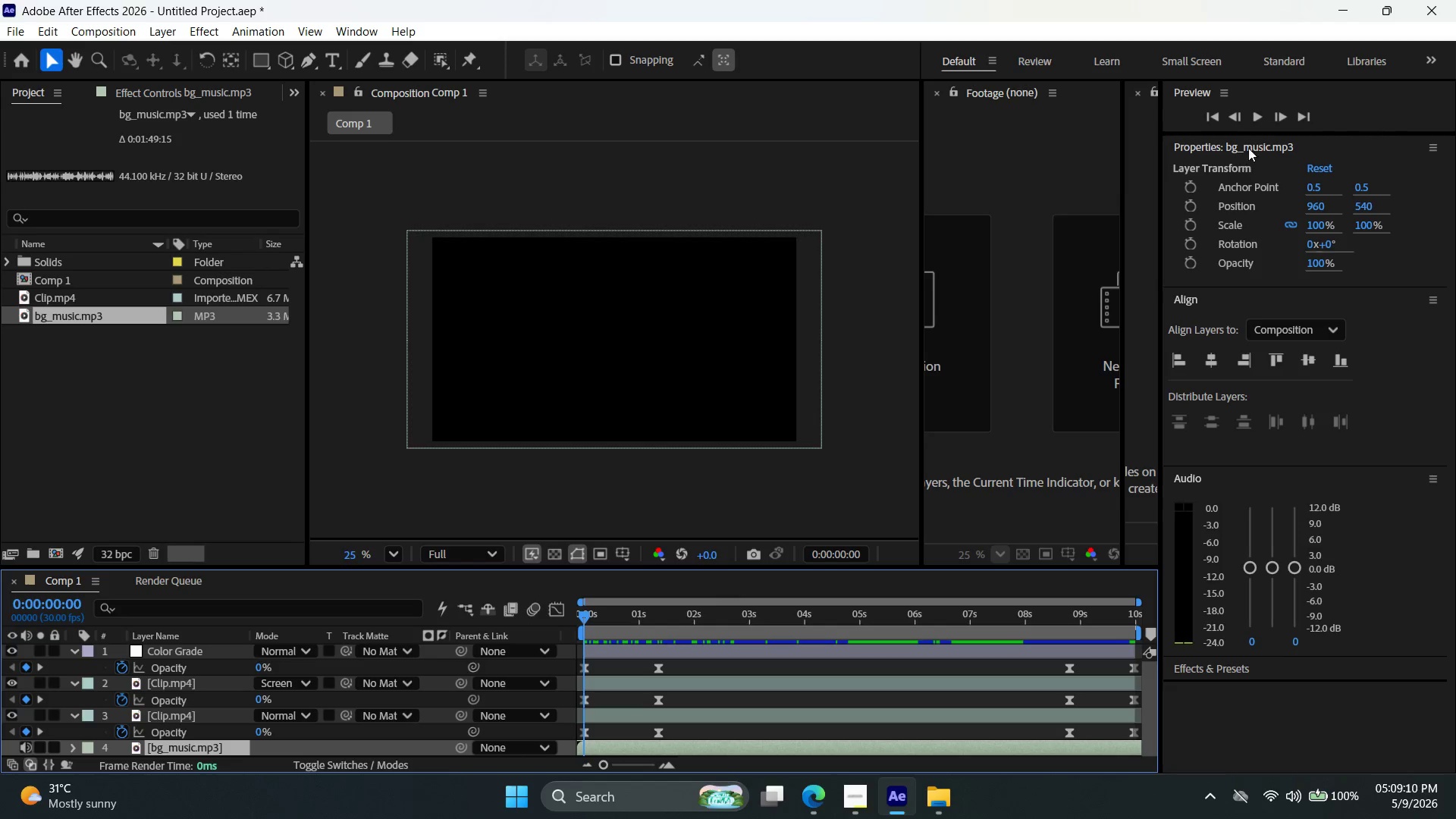 
left_click([1255, 115])
 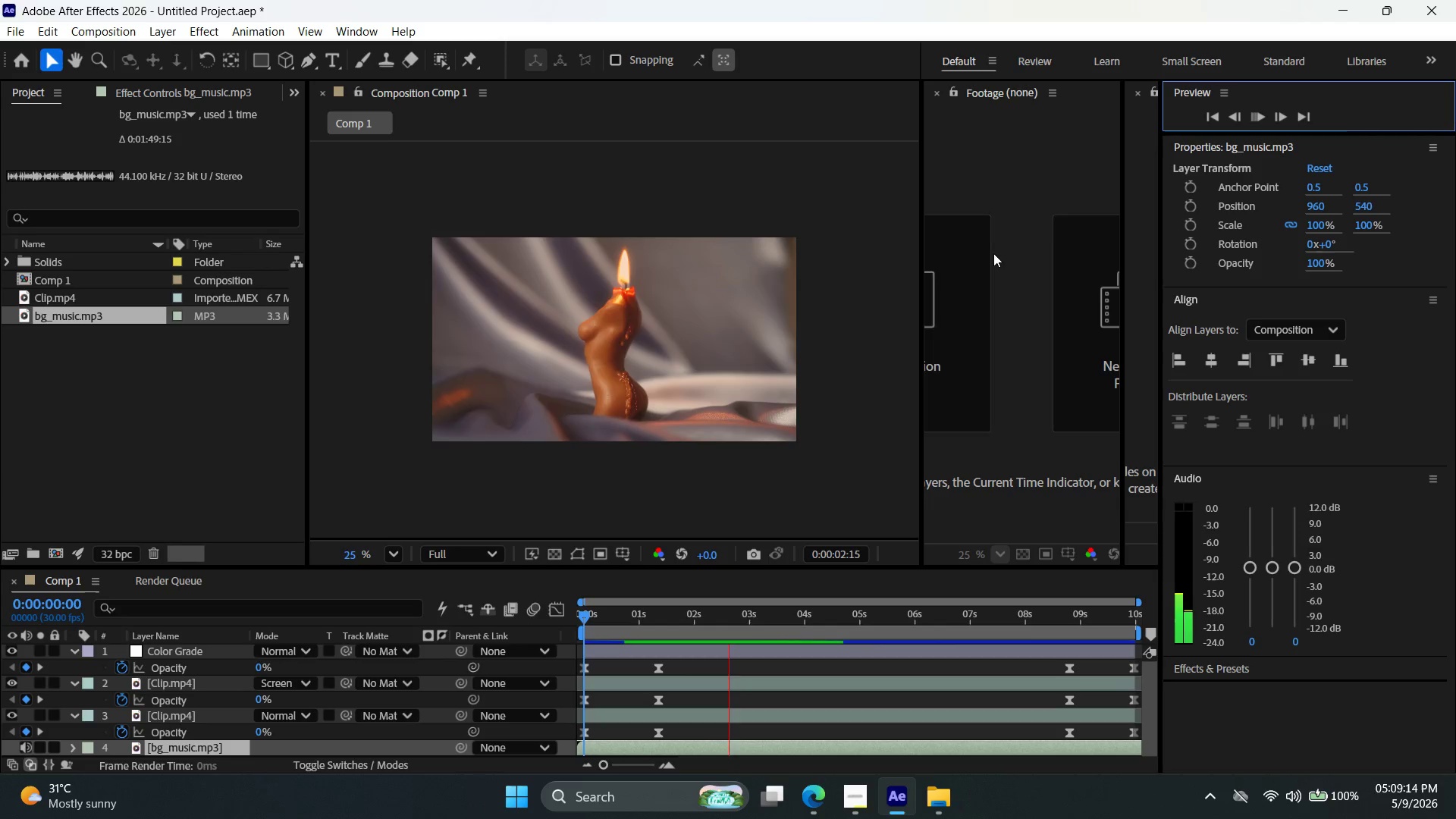 
left_click_drag(start_coordinate=[924, 199], to_coordinate=[992, 206])
 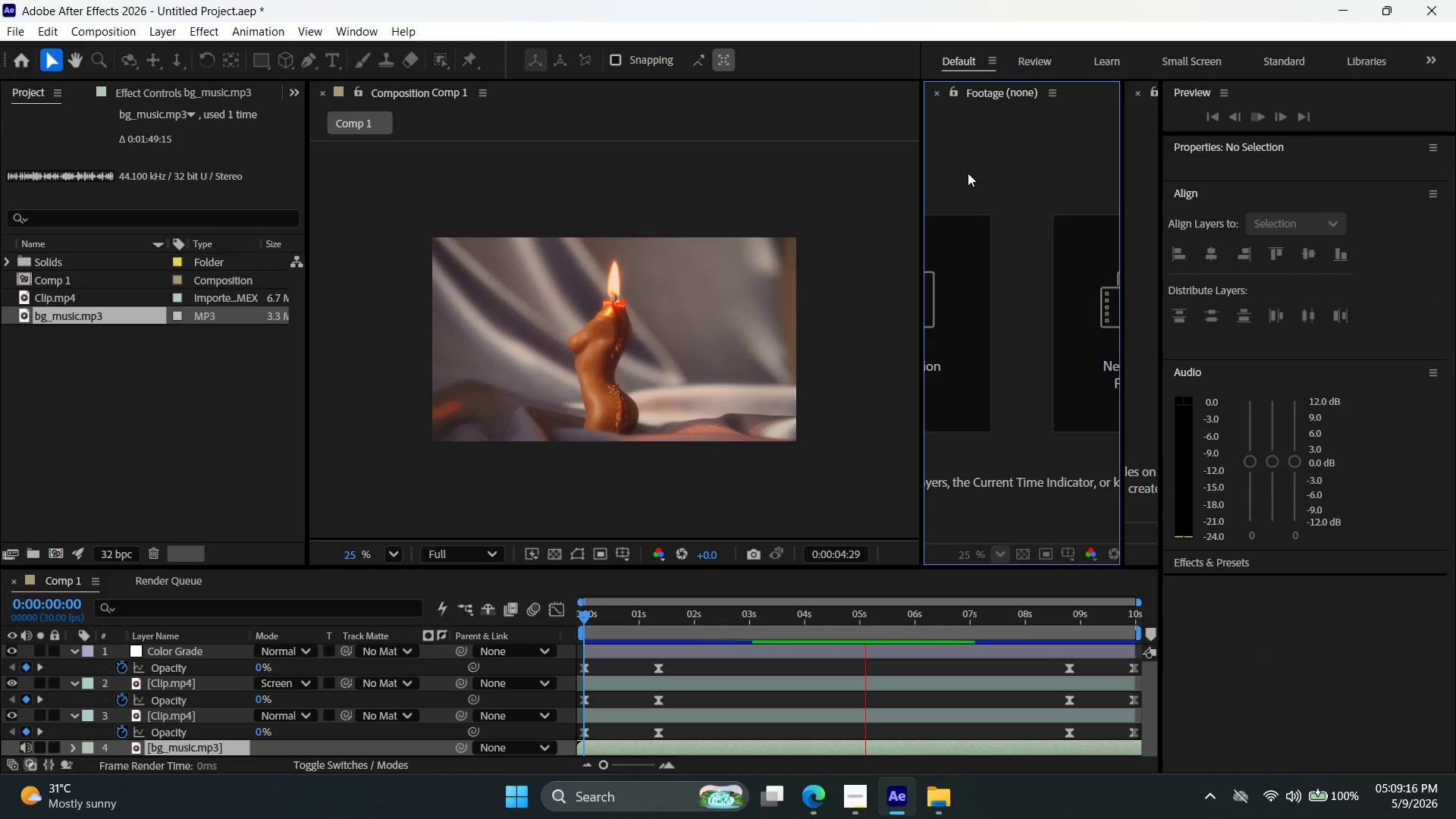 
double_click([853, 176])
 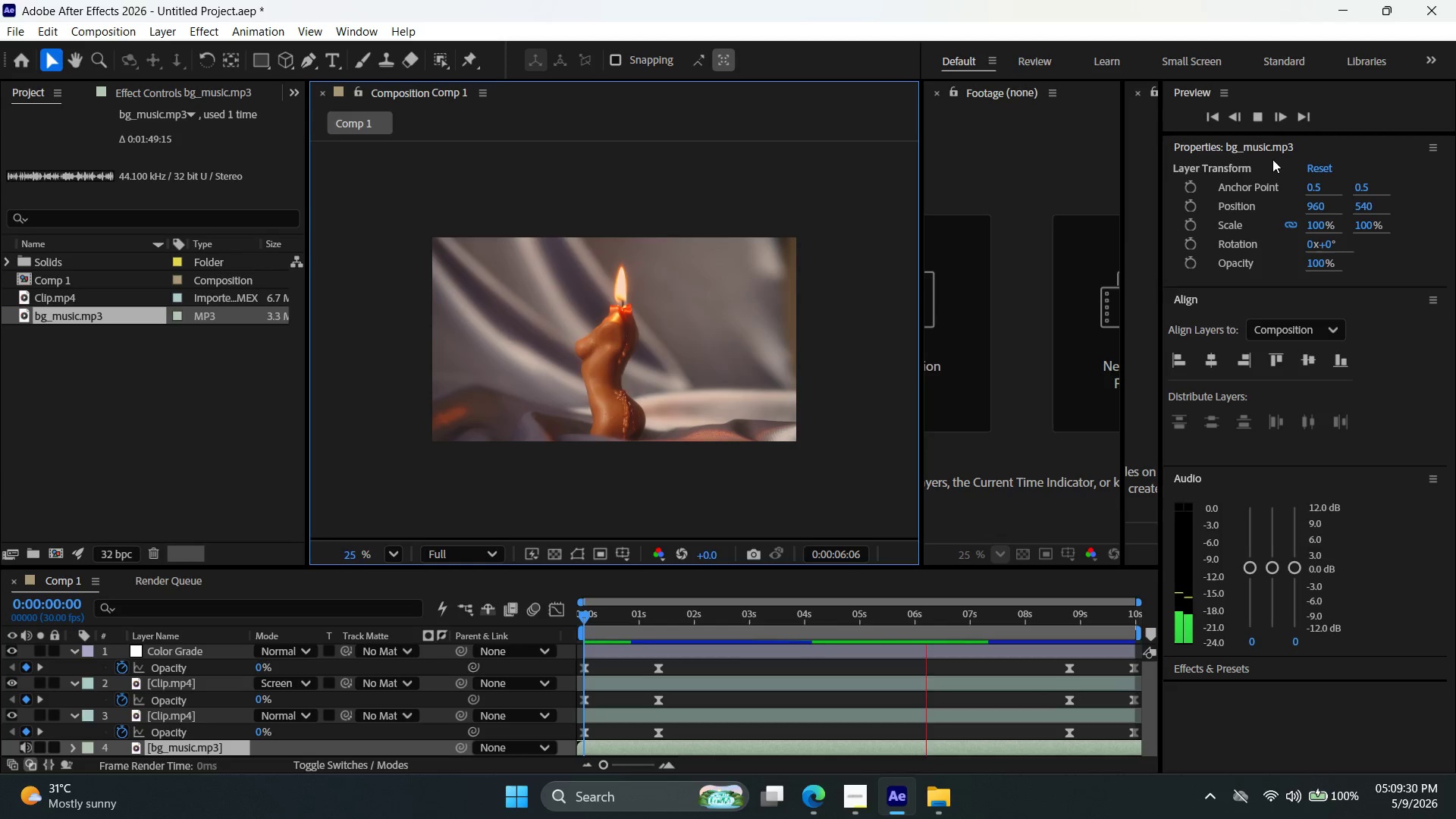 
wait(18.78)
 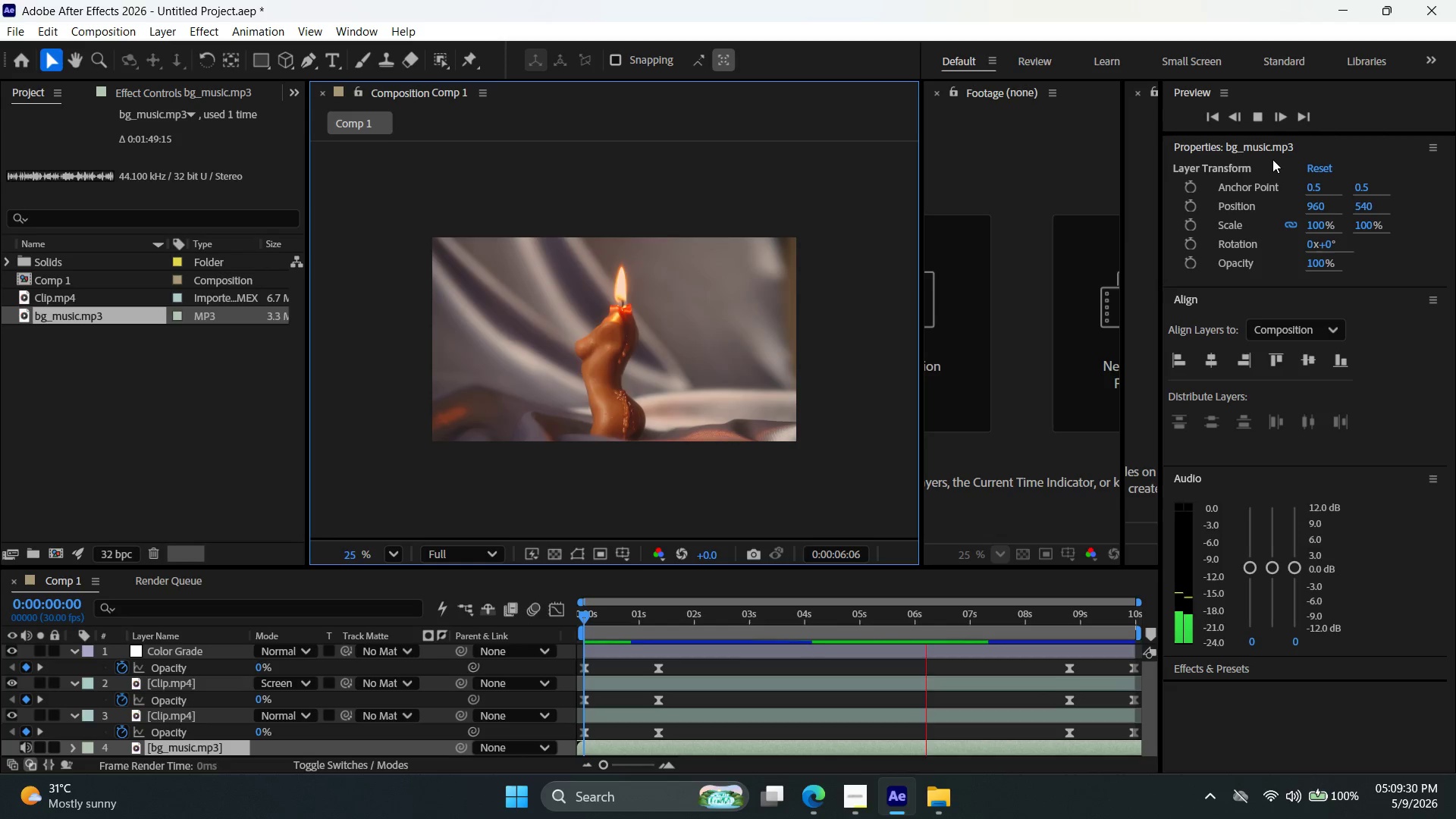 
scroll: coordinate [284, 650], scroll_direction: down, amount: 1.0
 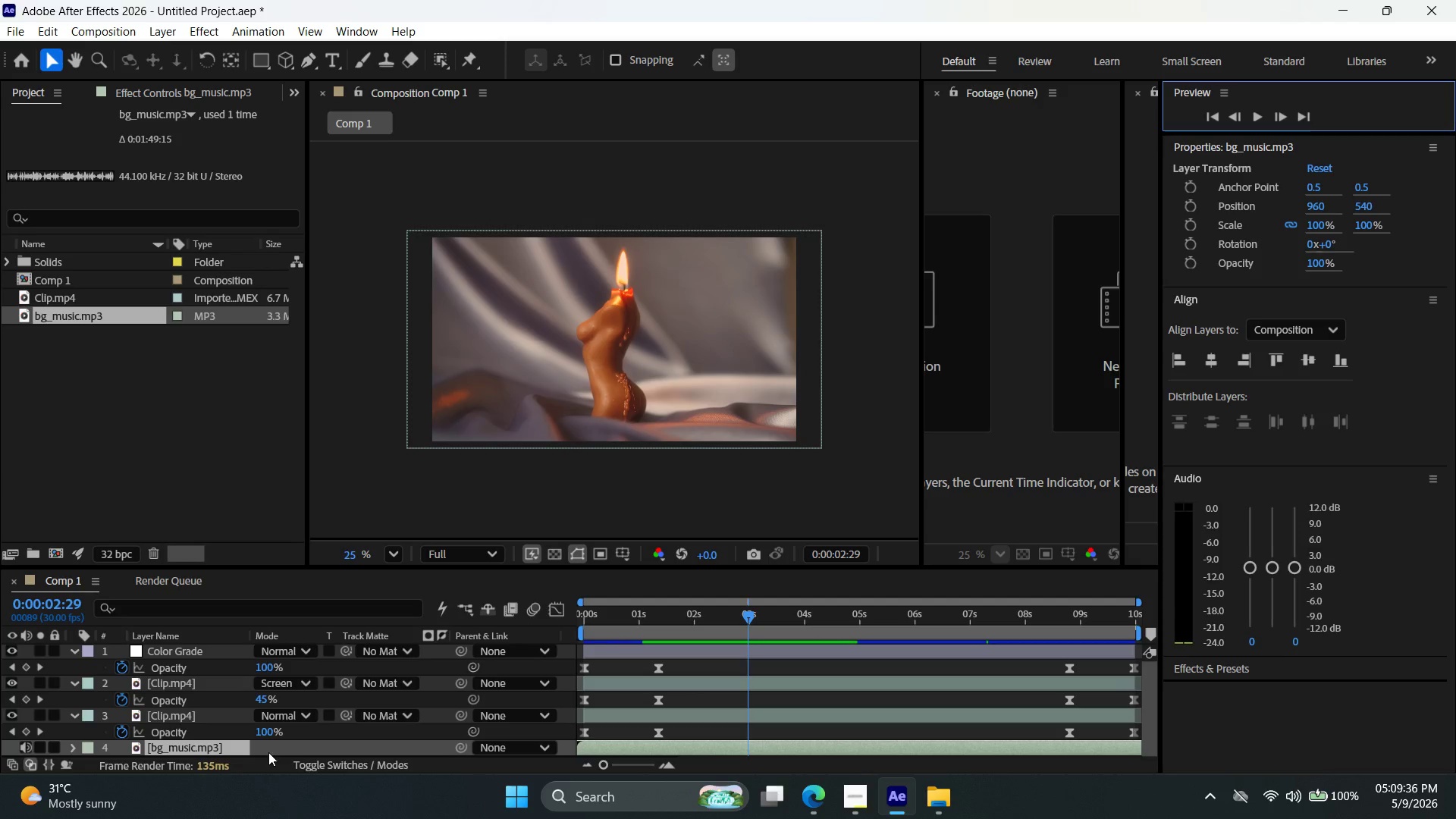 
left_click([289, 744])
 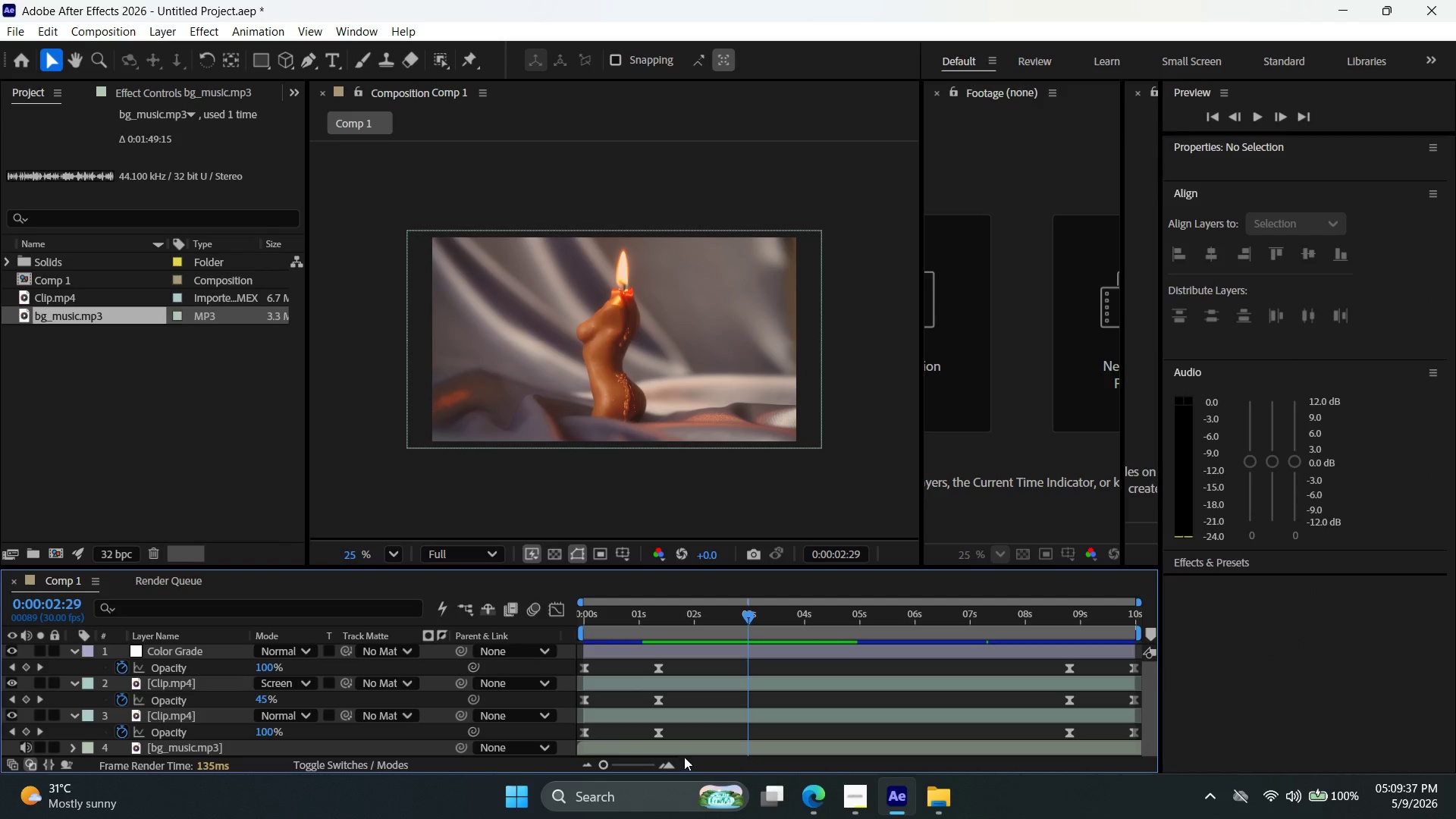 
left_click([690, 752])
 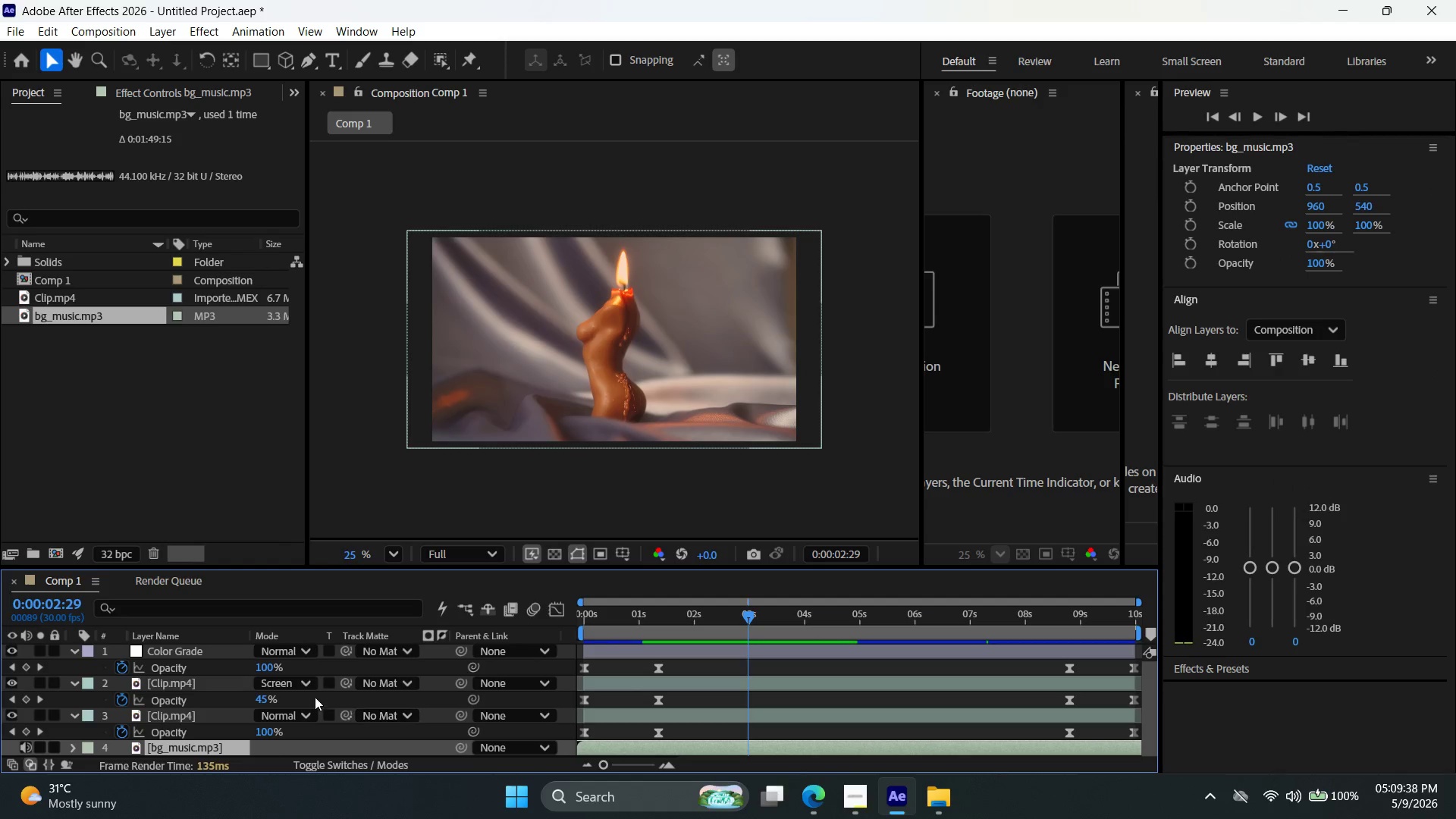 
scroll: coordinate [315, 696], scroll_direction: down, amount: 1.0
 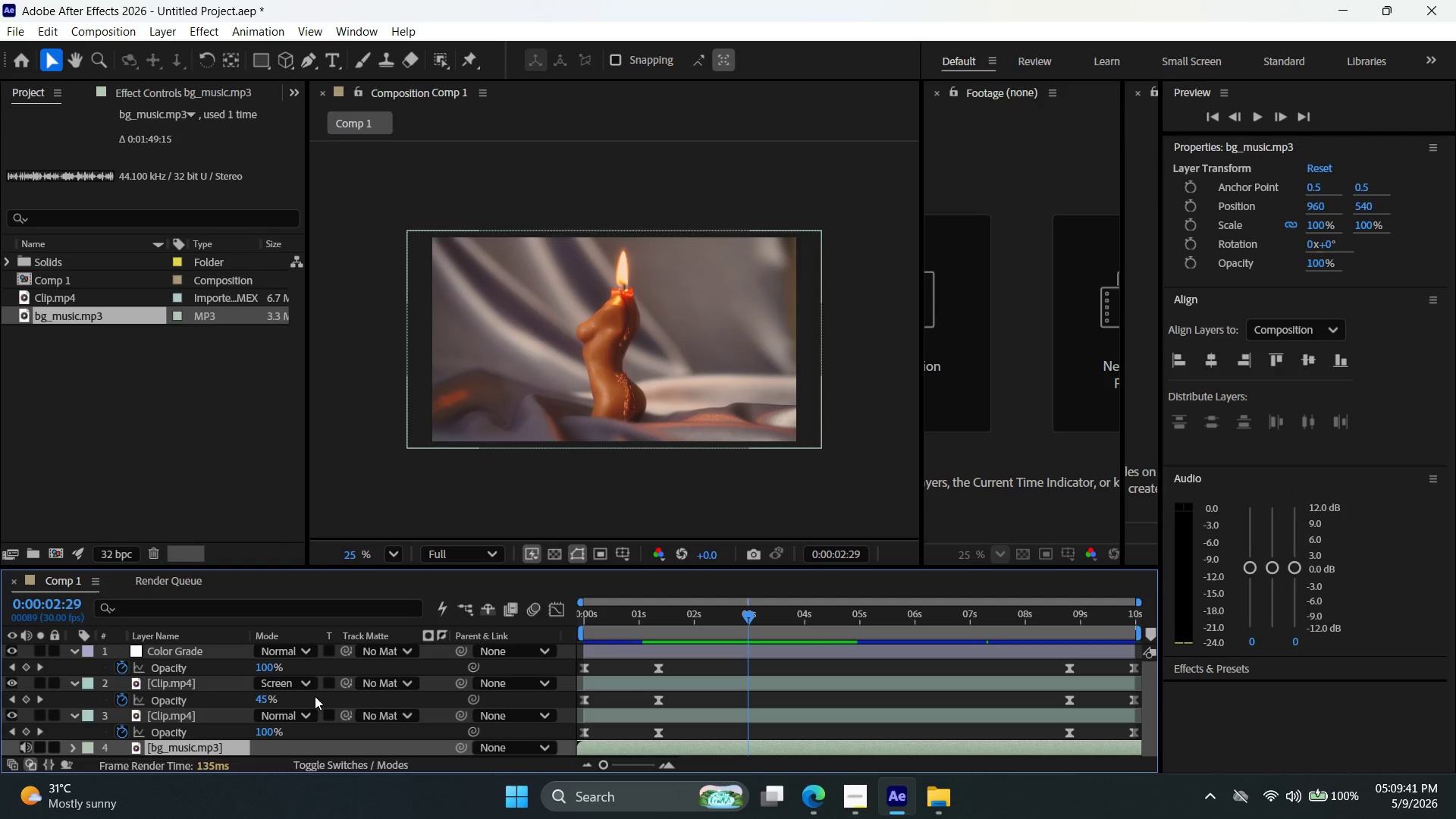 
key(T)
 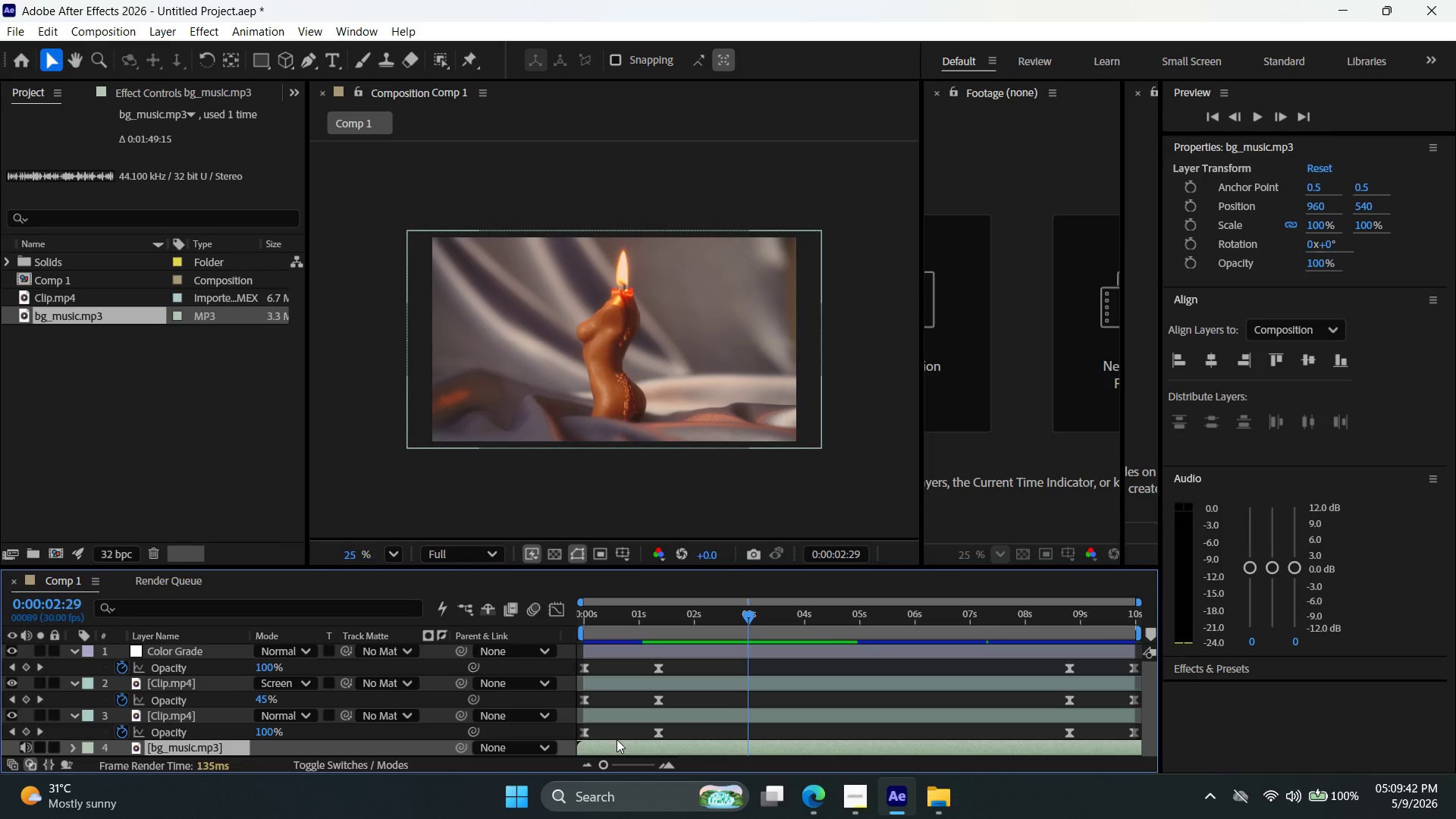 
left_click([640, 745])
 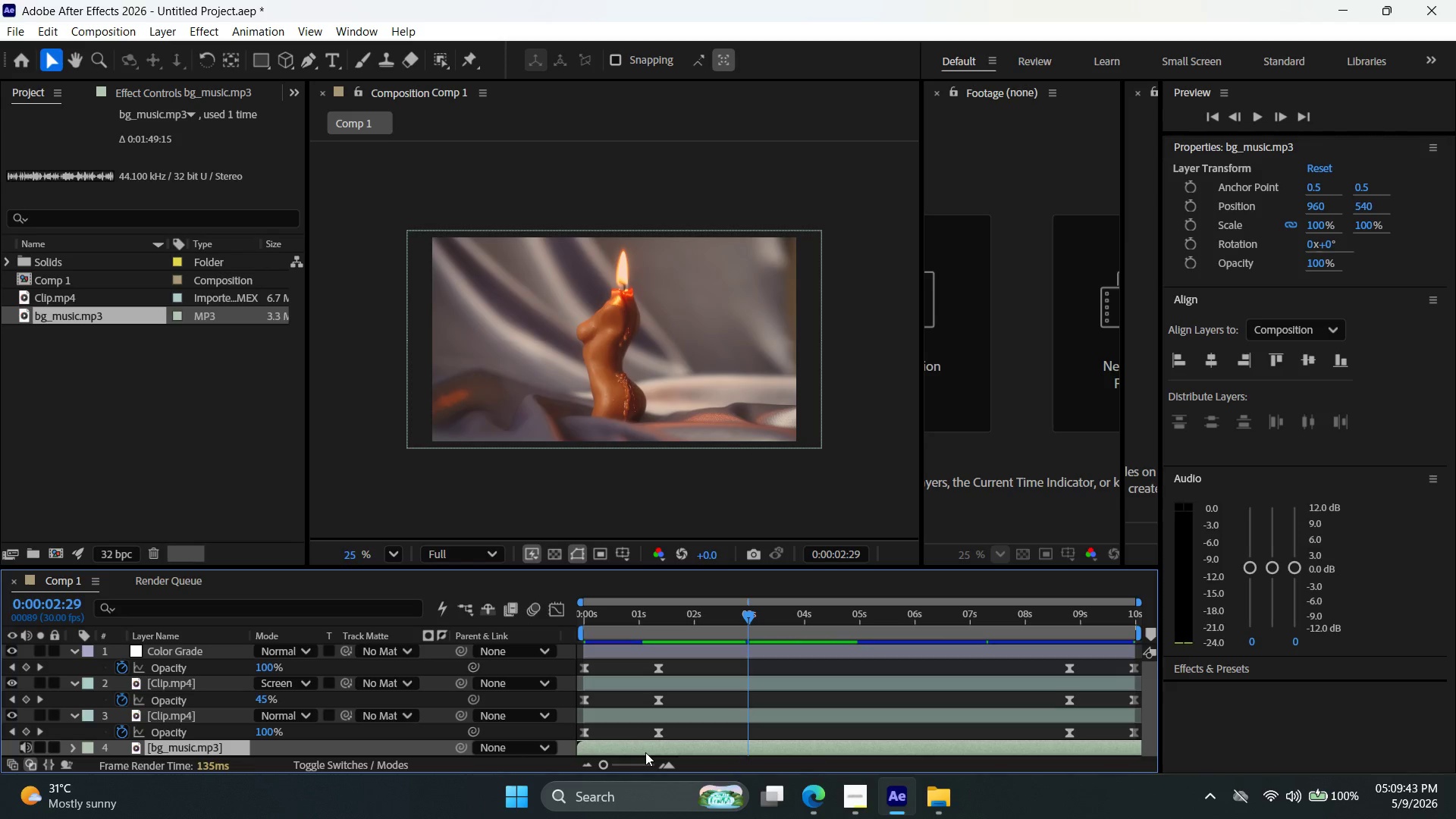 
left_click([645, 752])
 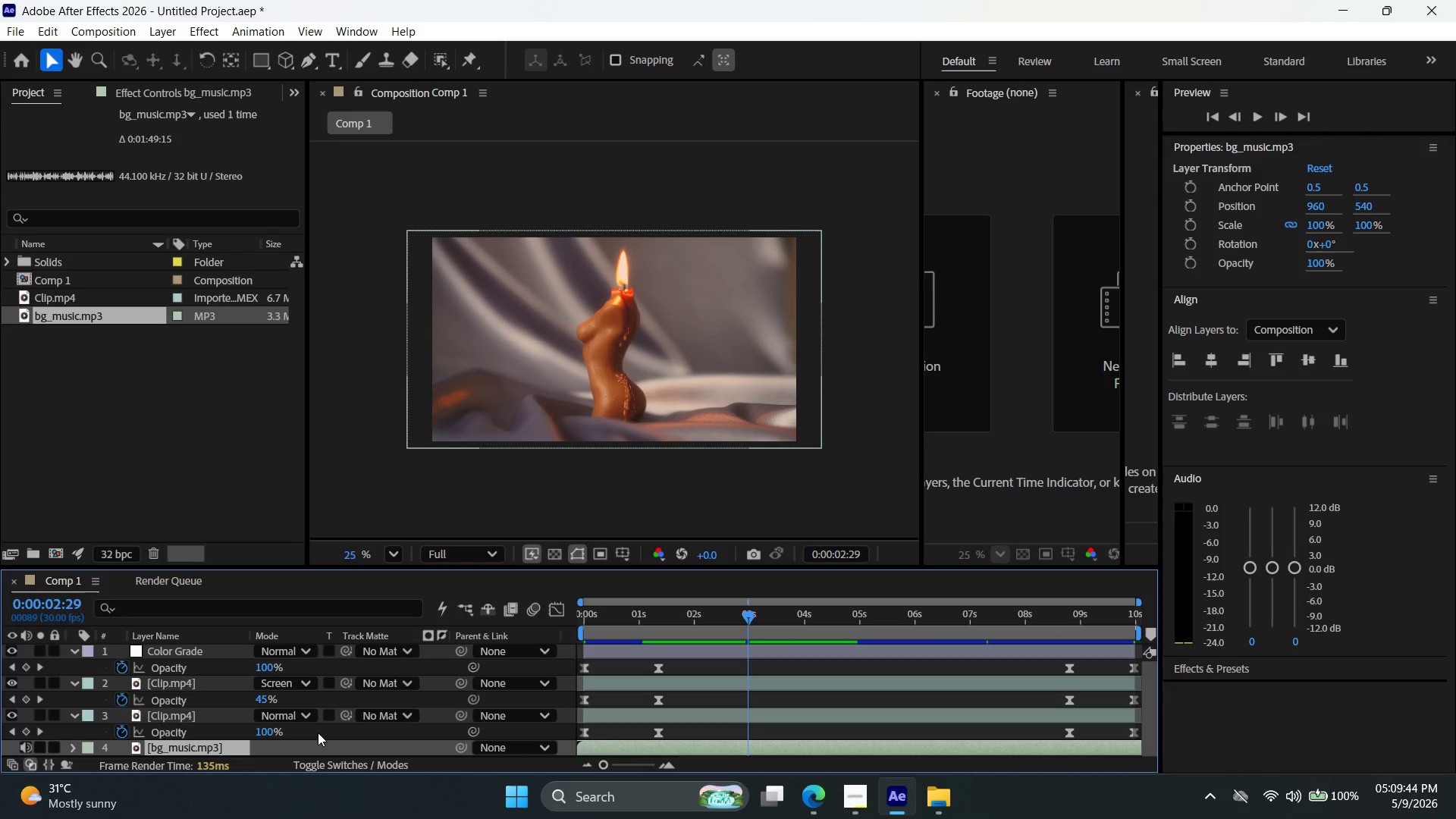 
key(L)
 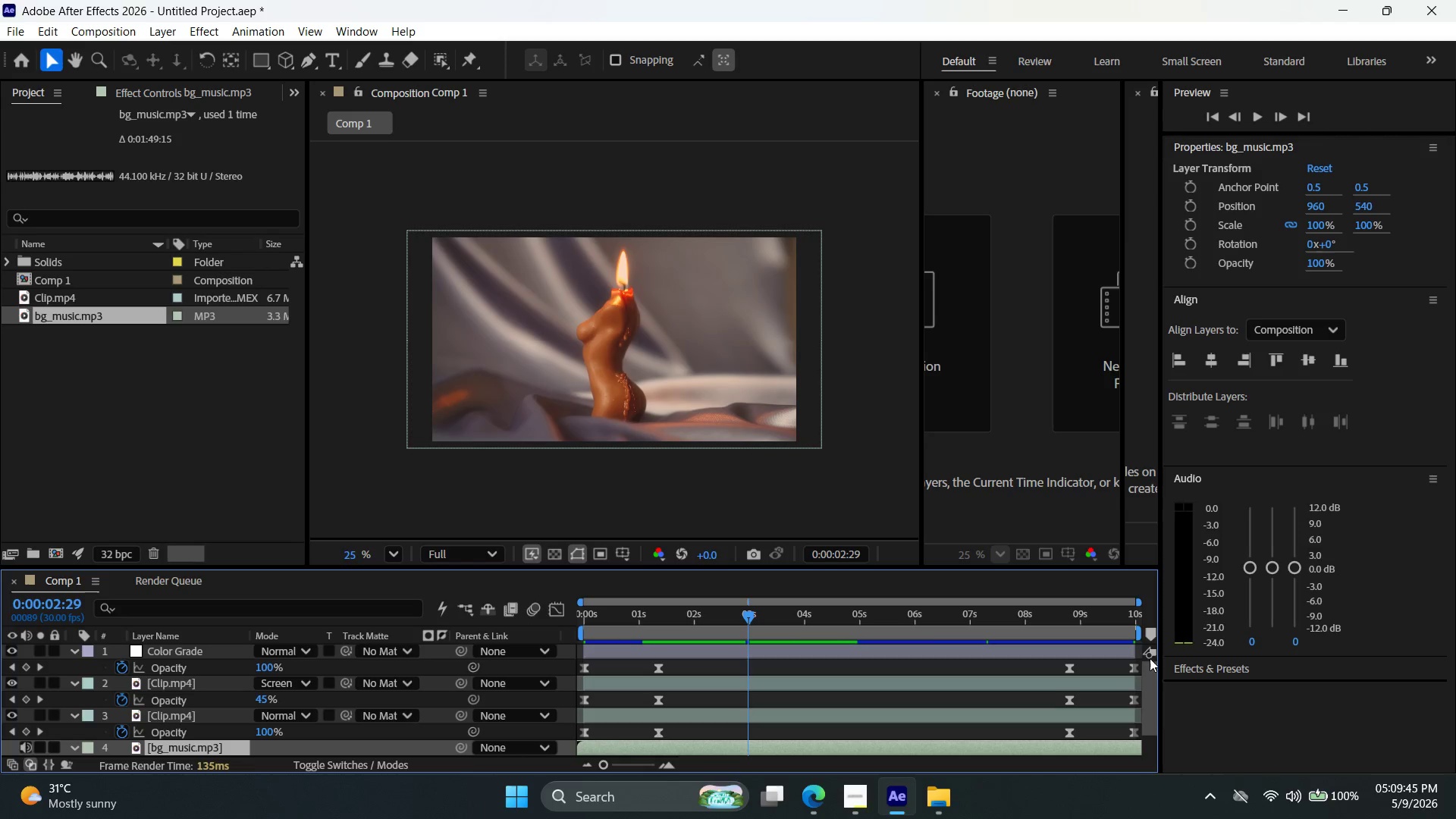 
left_click_drag(start_coordinate=[1147, 678], to_coordinate=[1148, 753])
 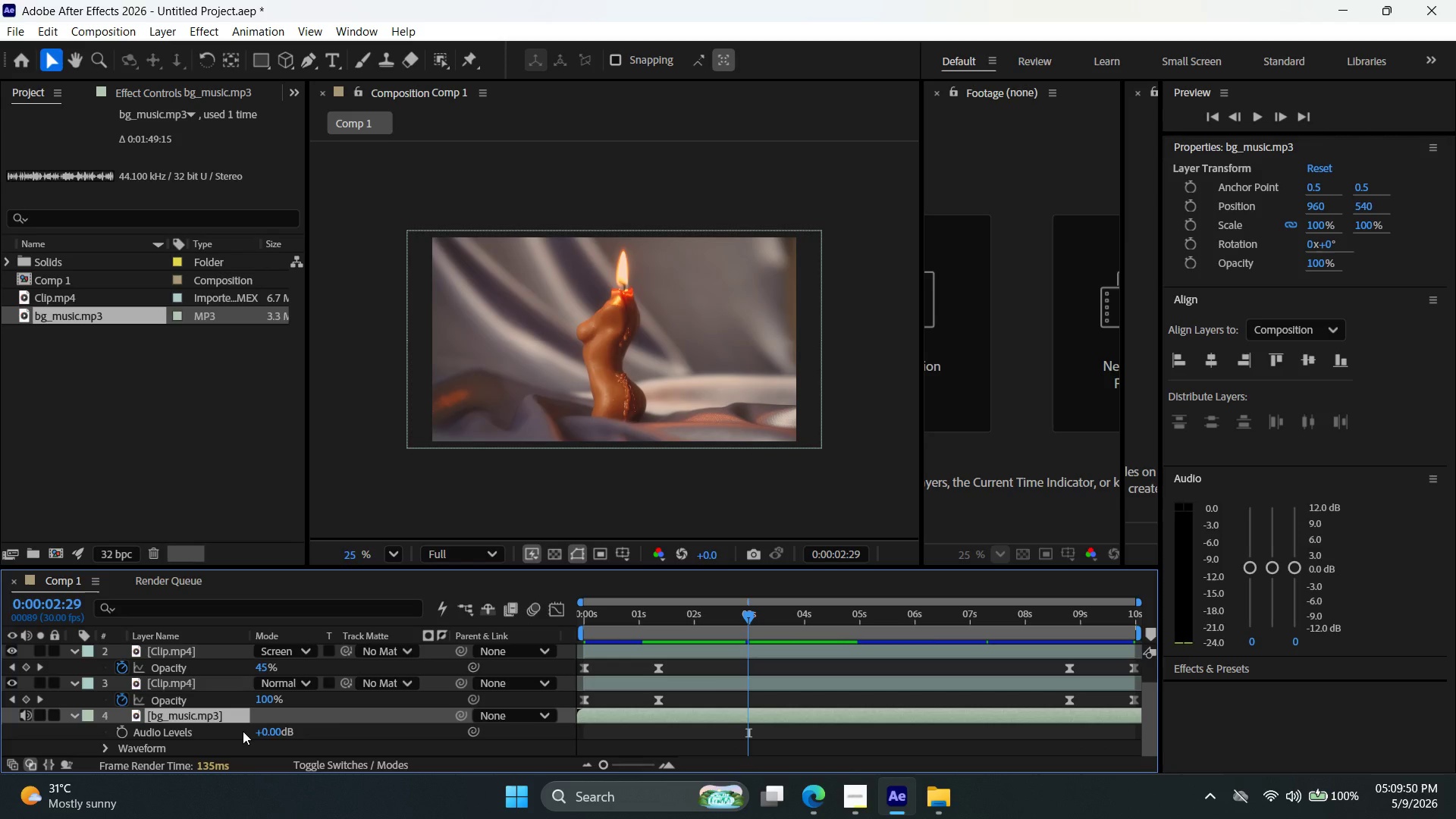 
wait(9.0)
 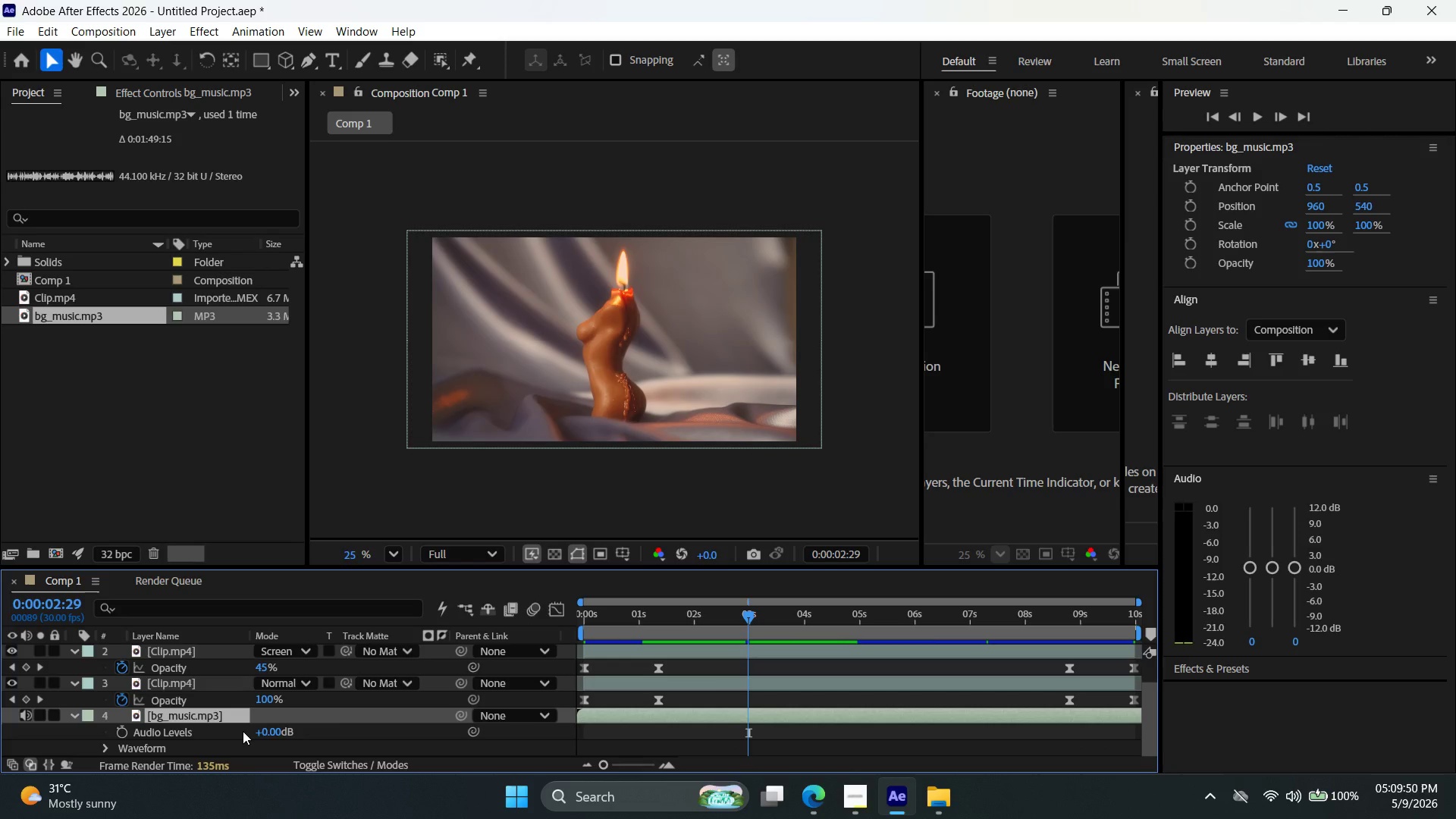 
left_click_drag(start_coordinate=[271, 733], to_coordinate=[261, 740])
 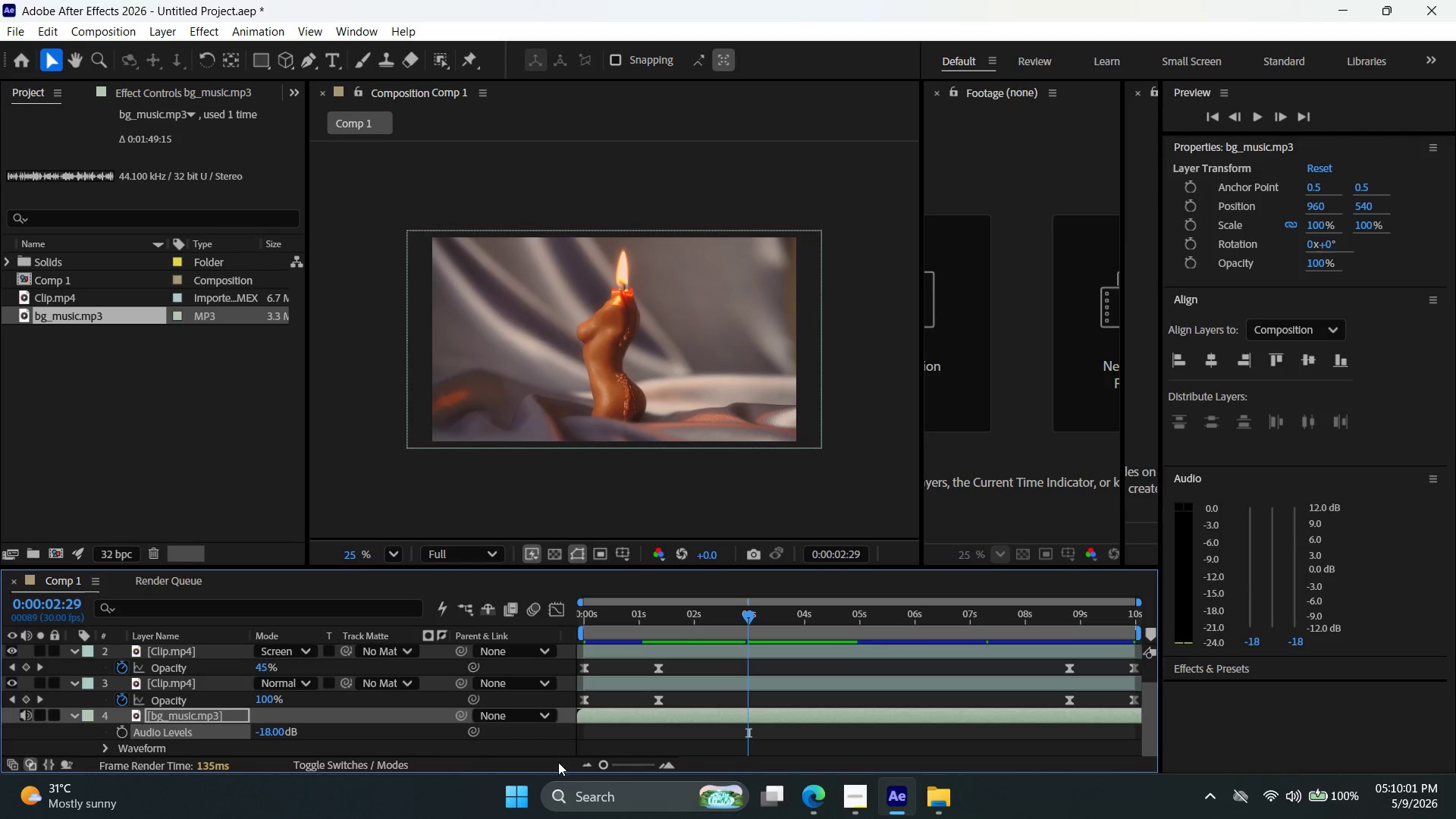 
wait(5.53)
 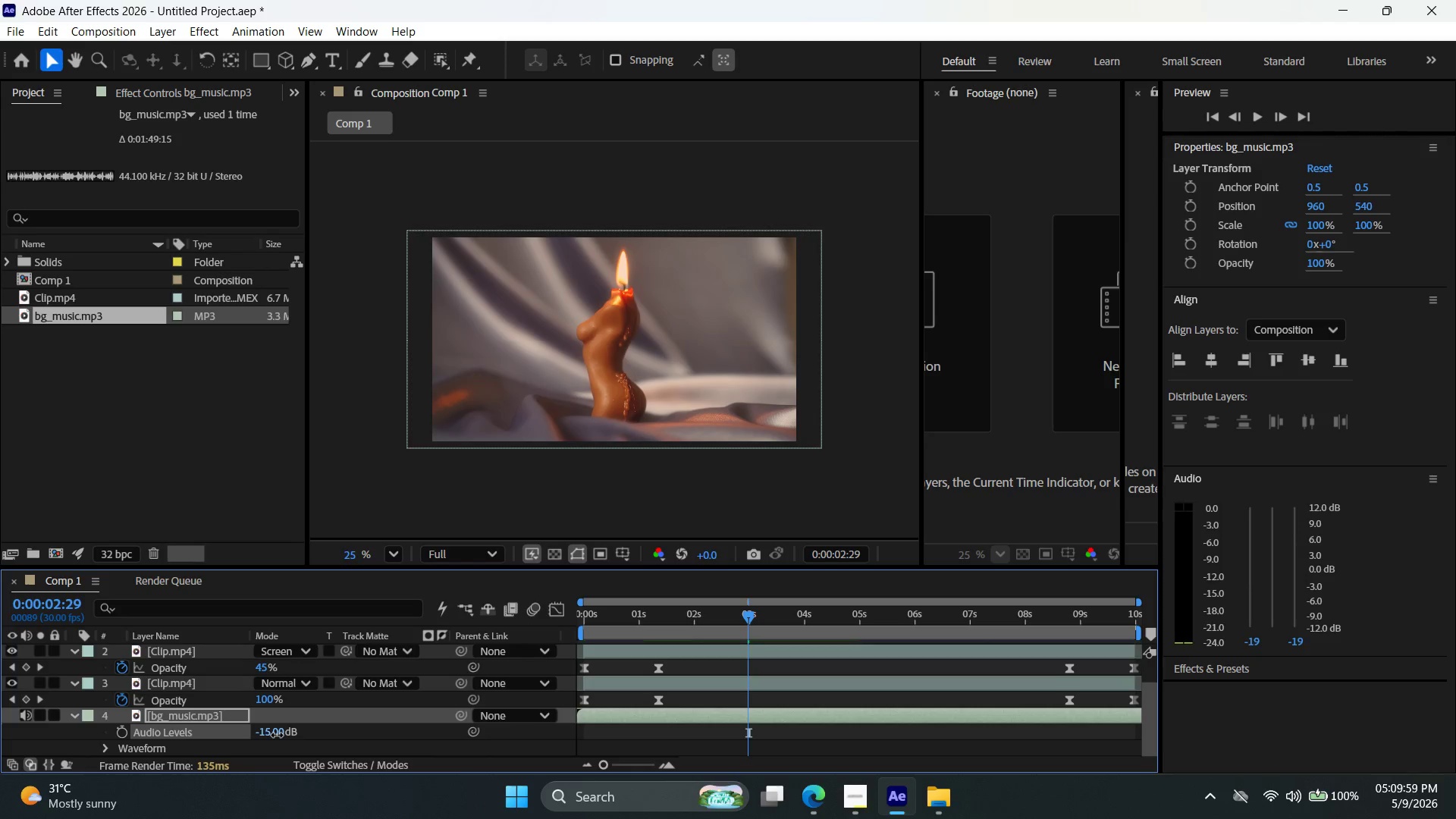 
left_click_drag(start_coordinate=[750, 620], to_coordinate=[497, 629])
 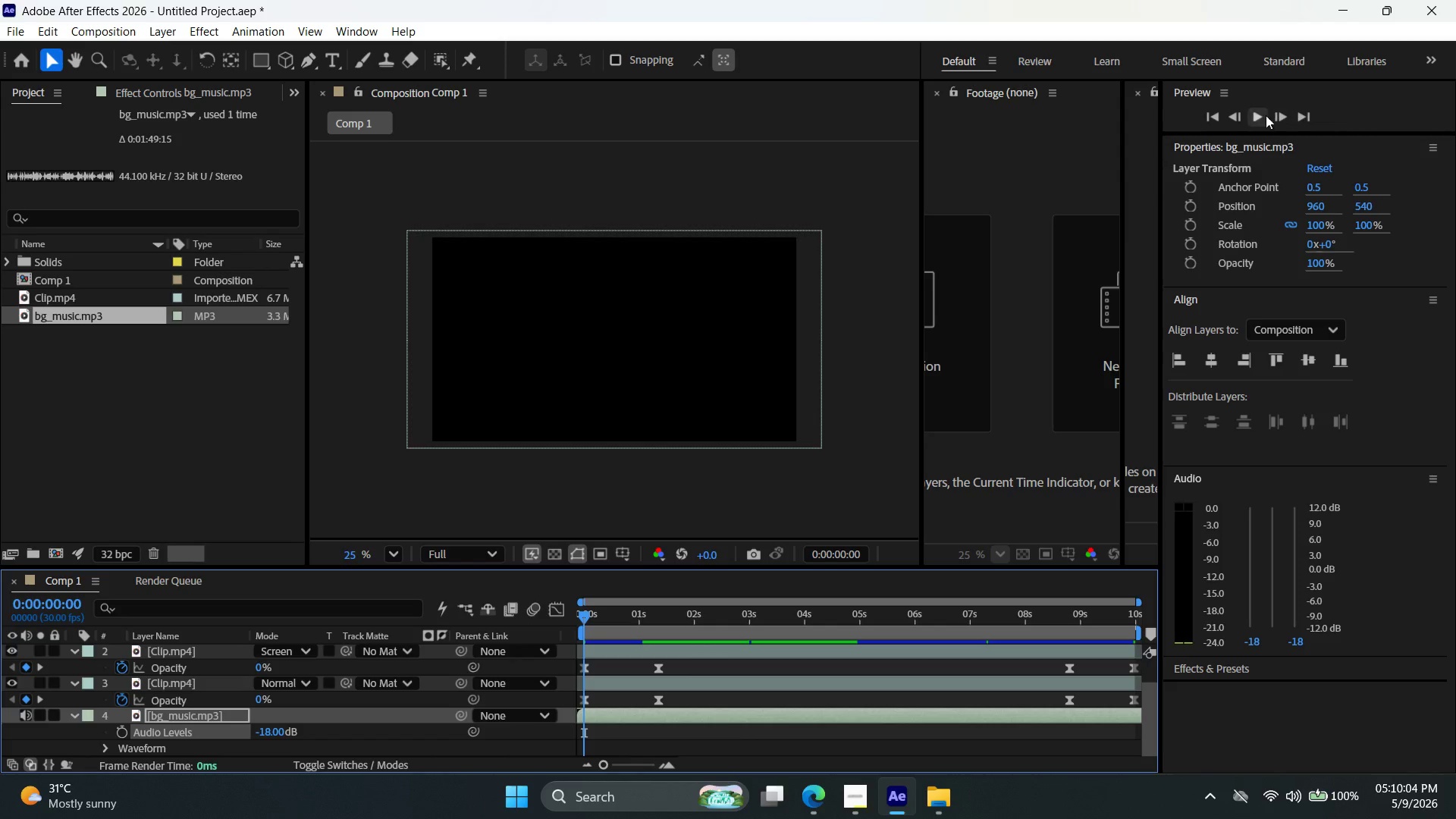 
left_click([1253, 114])
 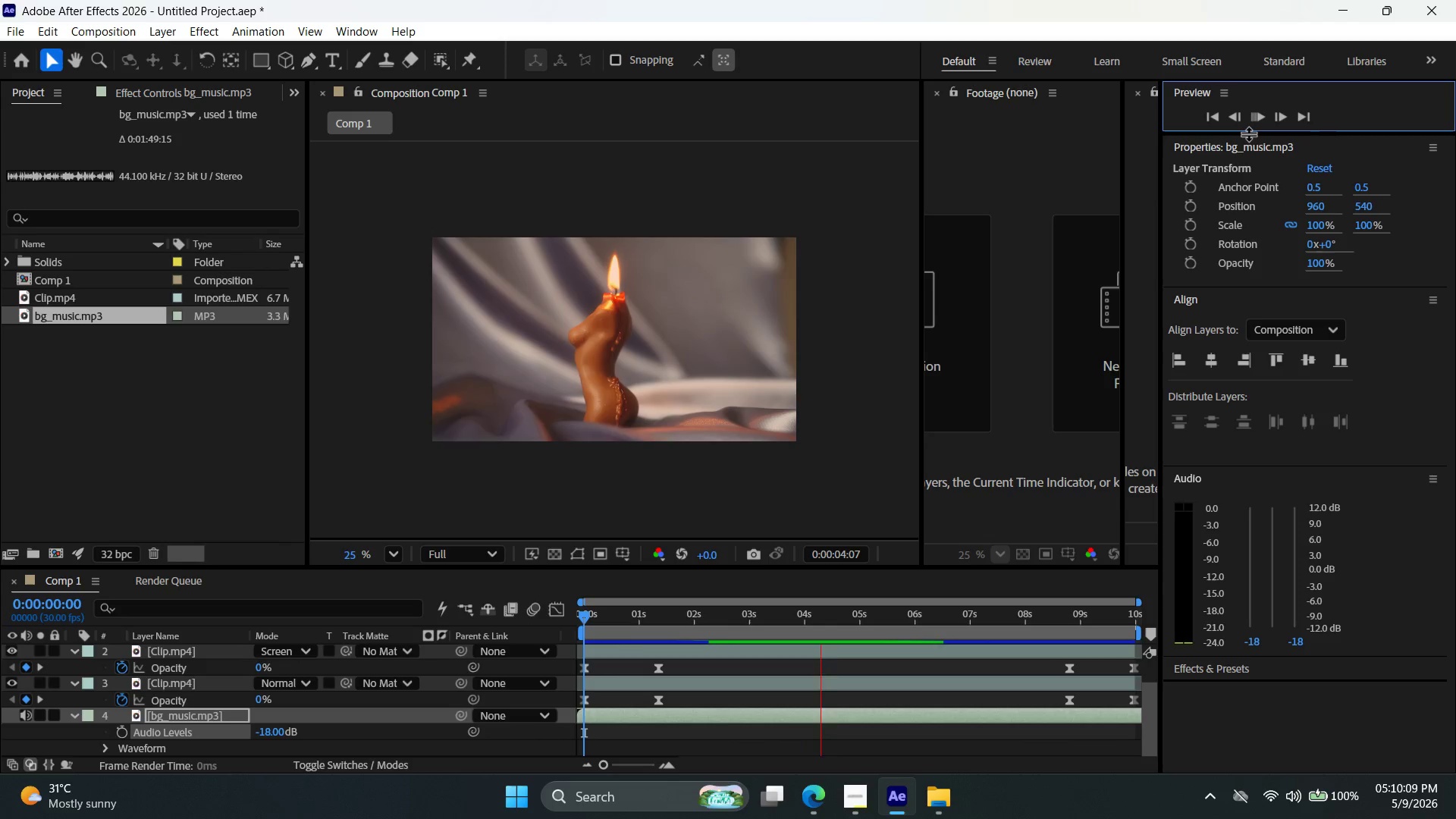 
wait(6.44)
 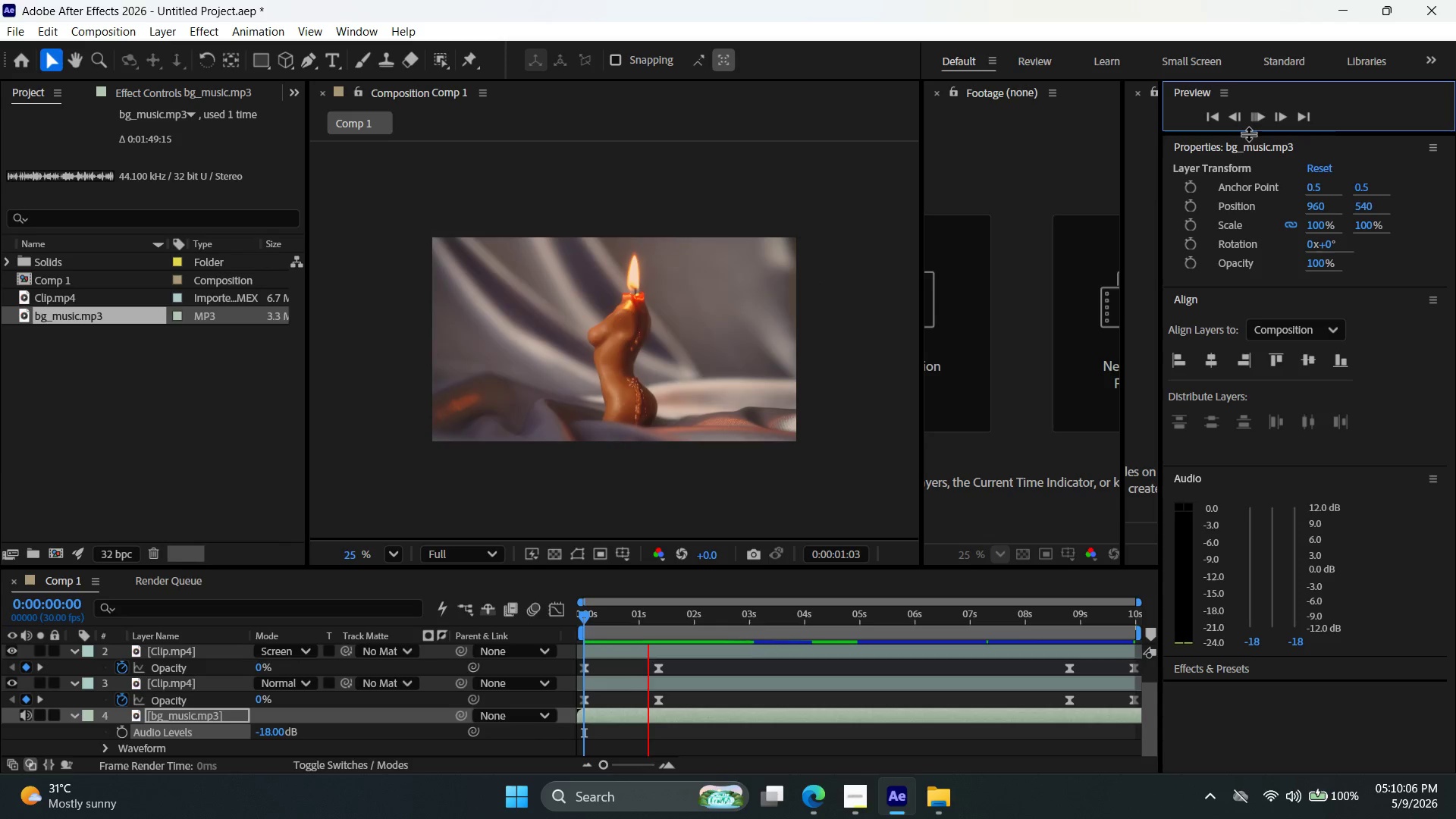 
left_click([1248, 114])
 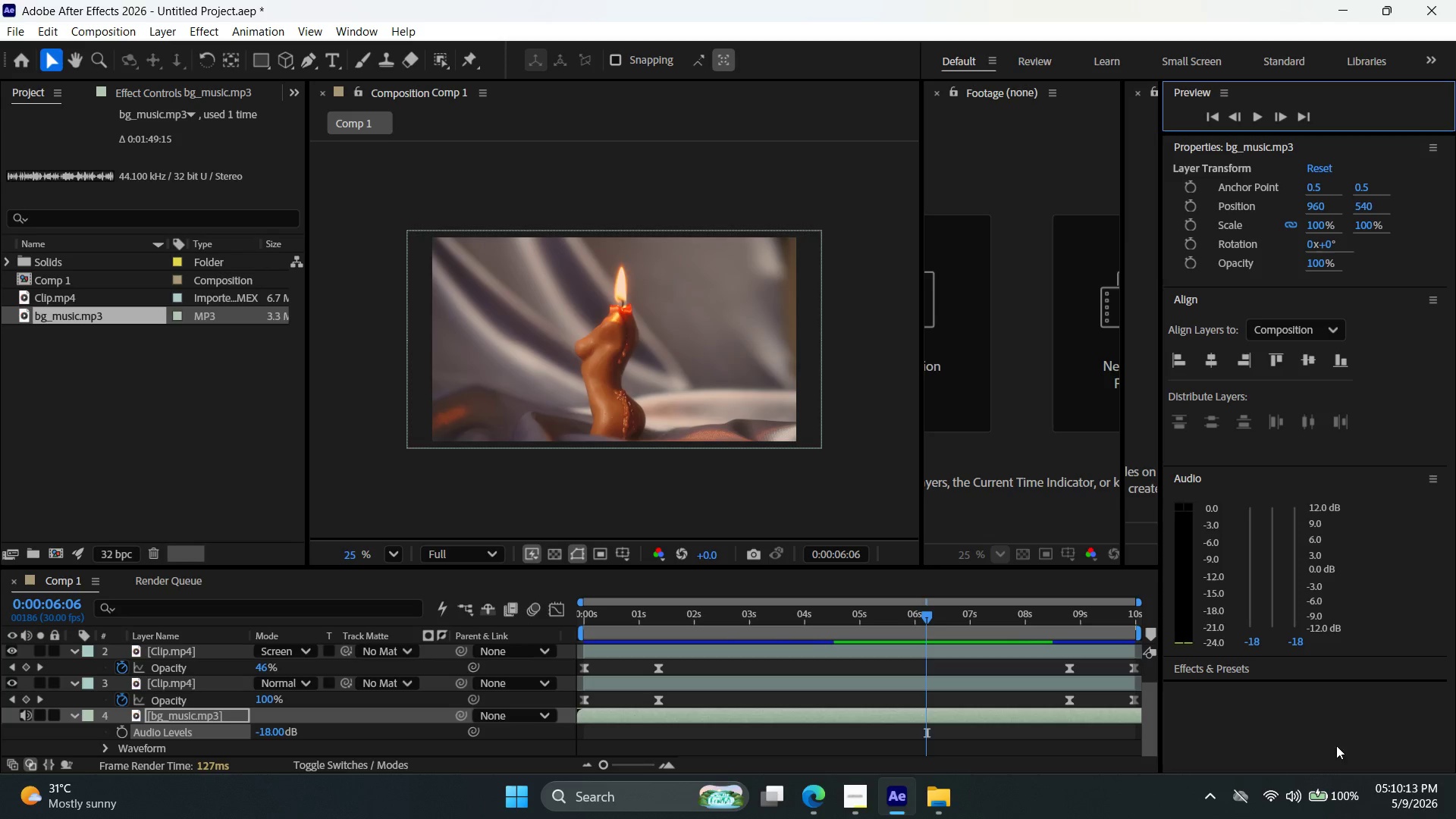 
left_click([1300, 798])
 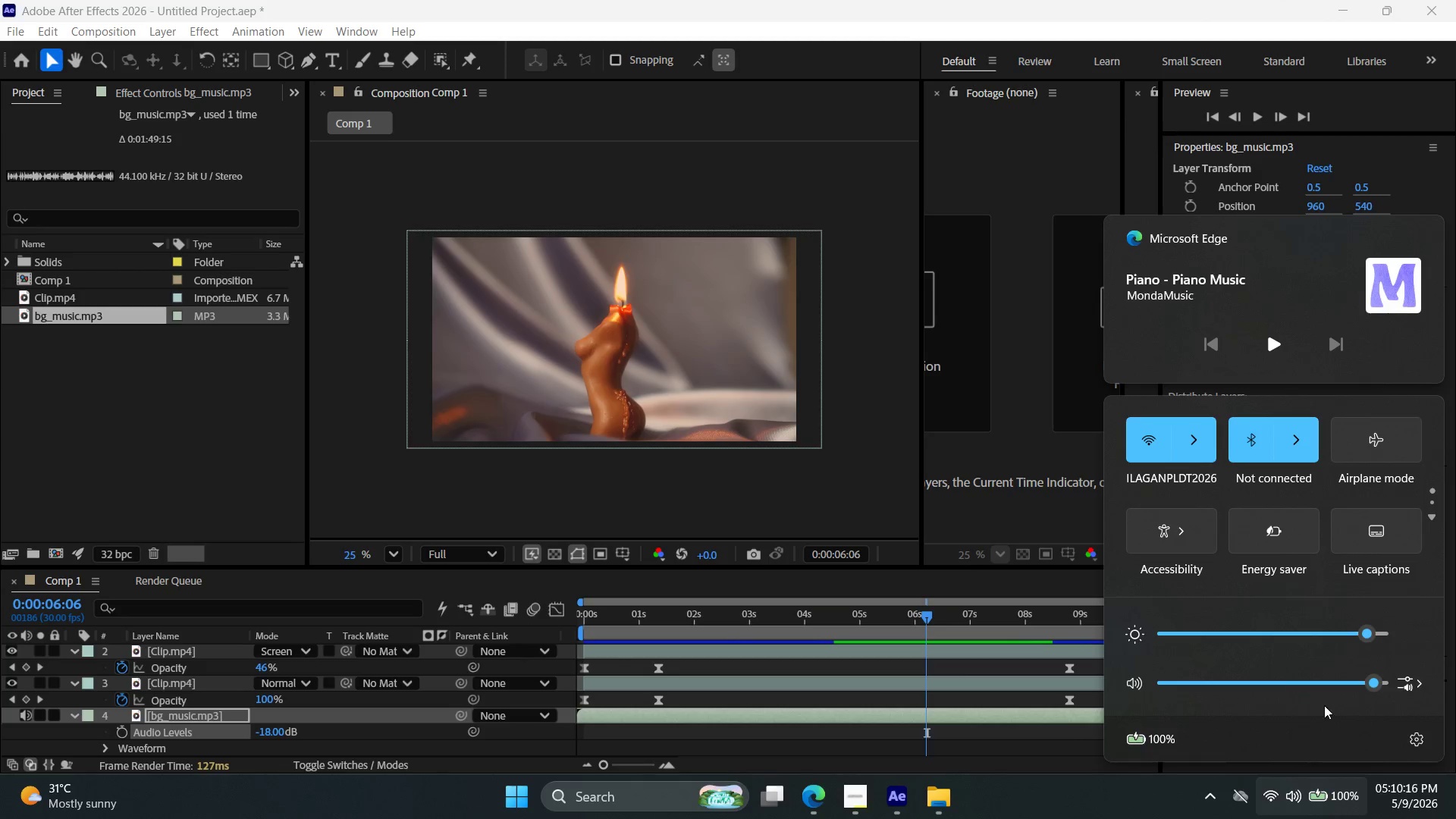 
left_click_drag(start_coordinate=[1373, 681], to_coordinate=[1455, 686])
 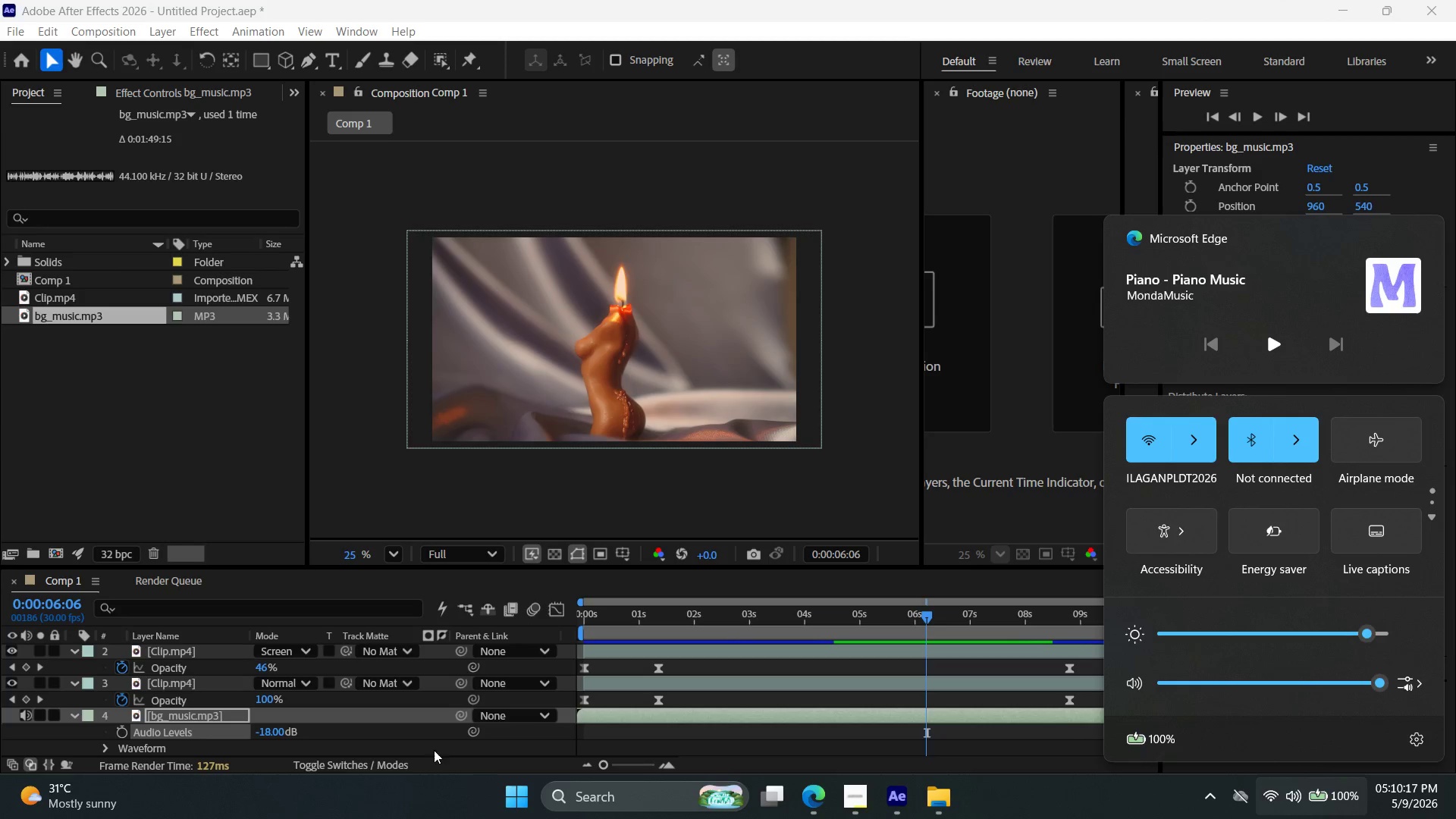 
left_click([438, 748])
 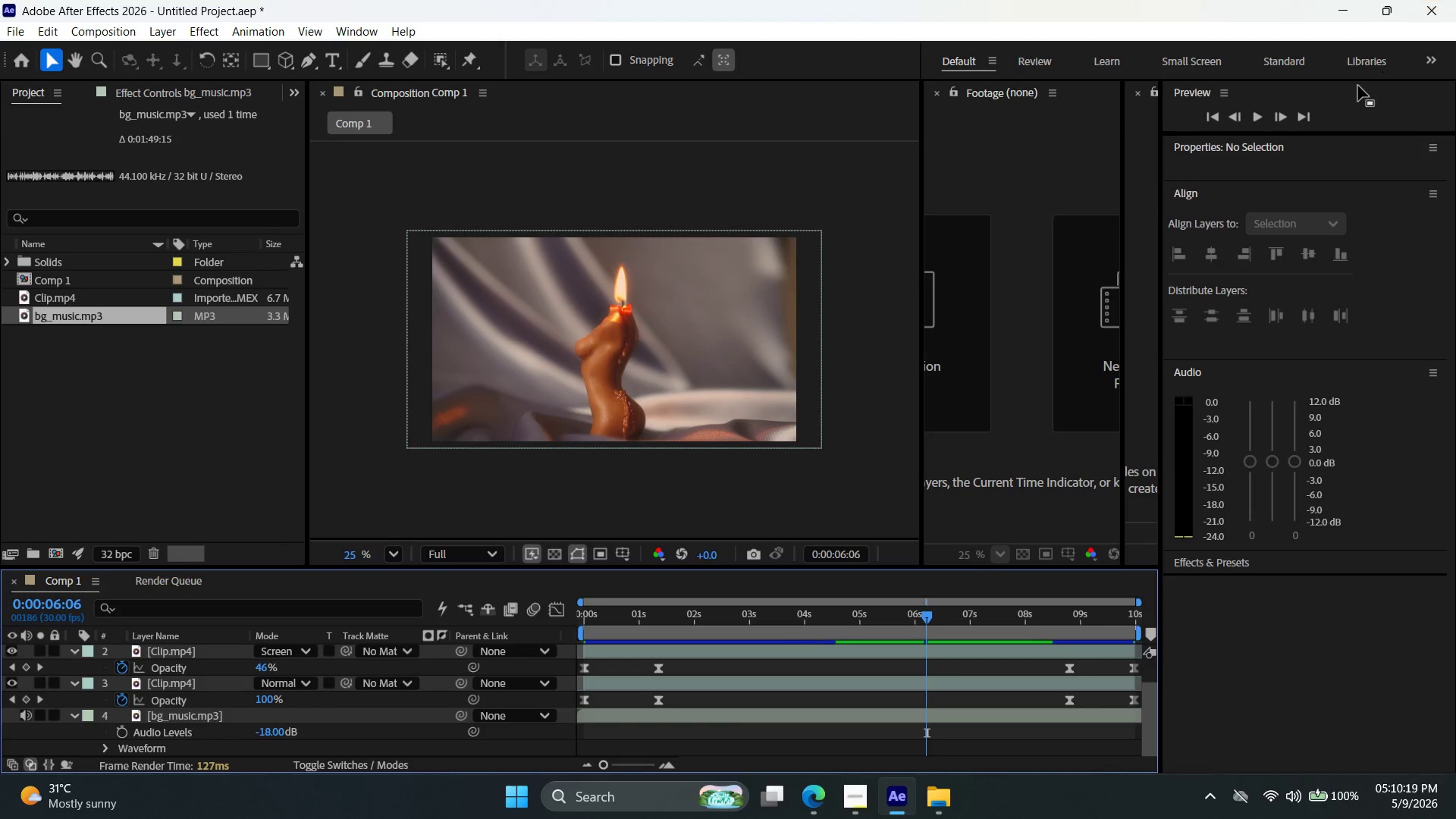 
left_click([1250, 109])
 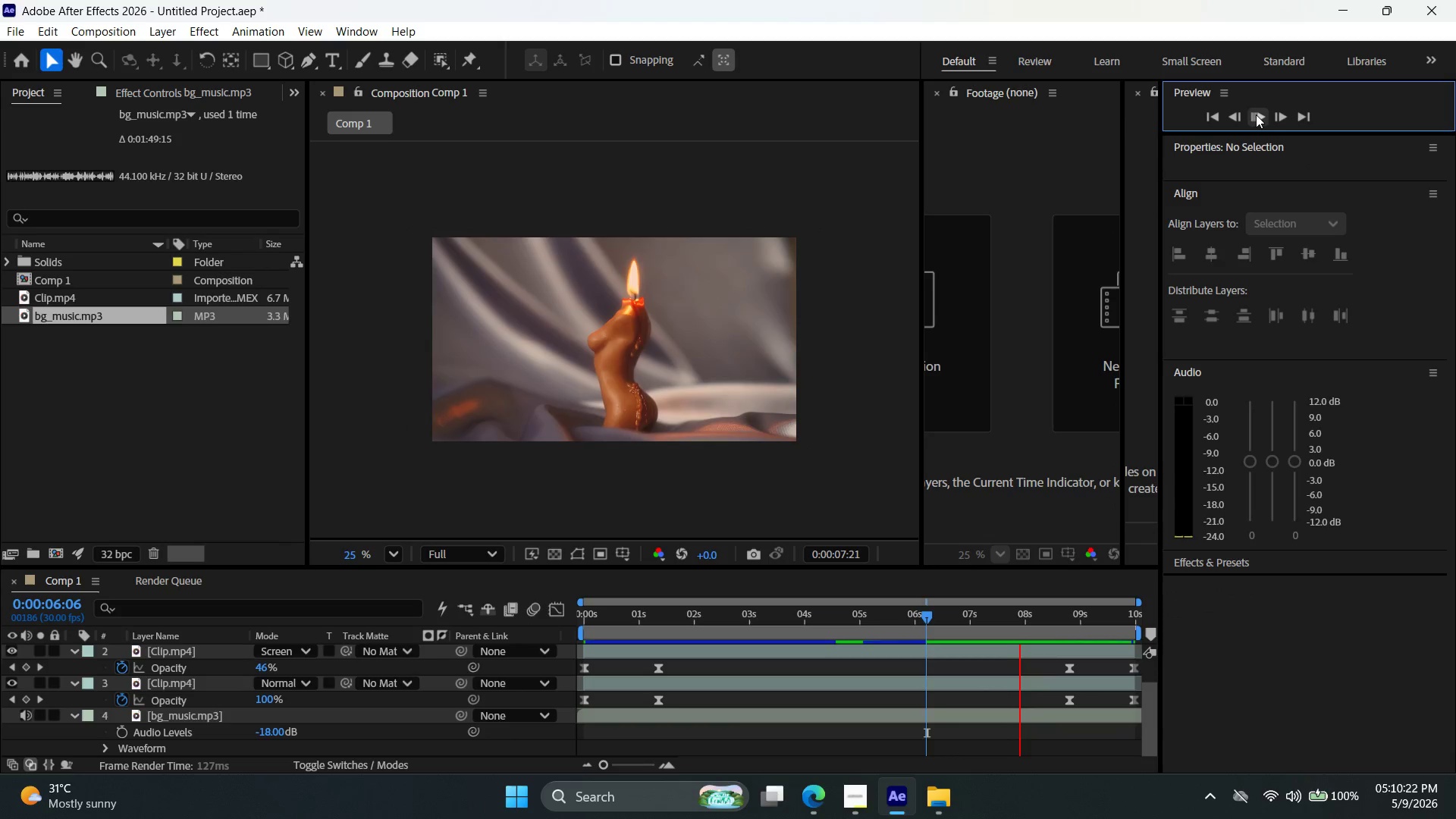 
left_click([1253, 114])
 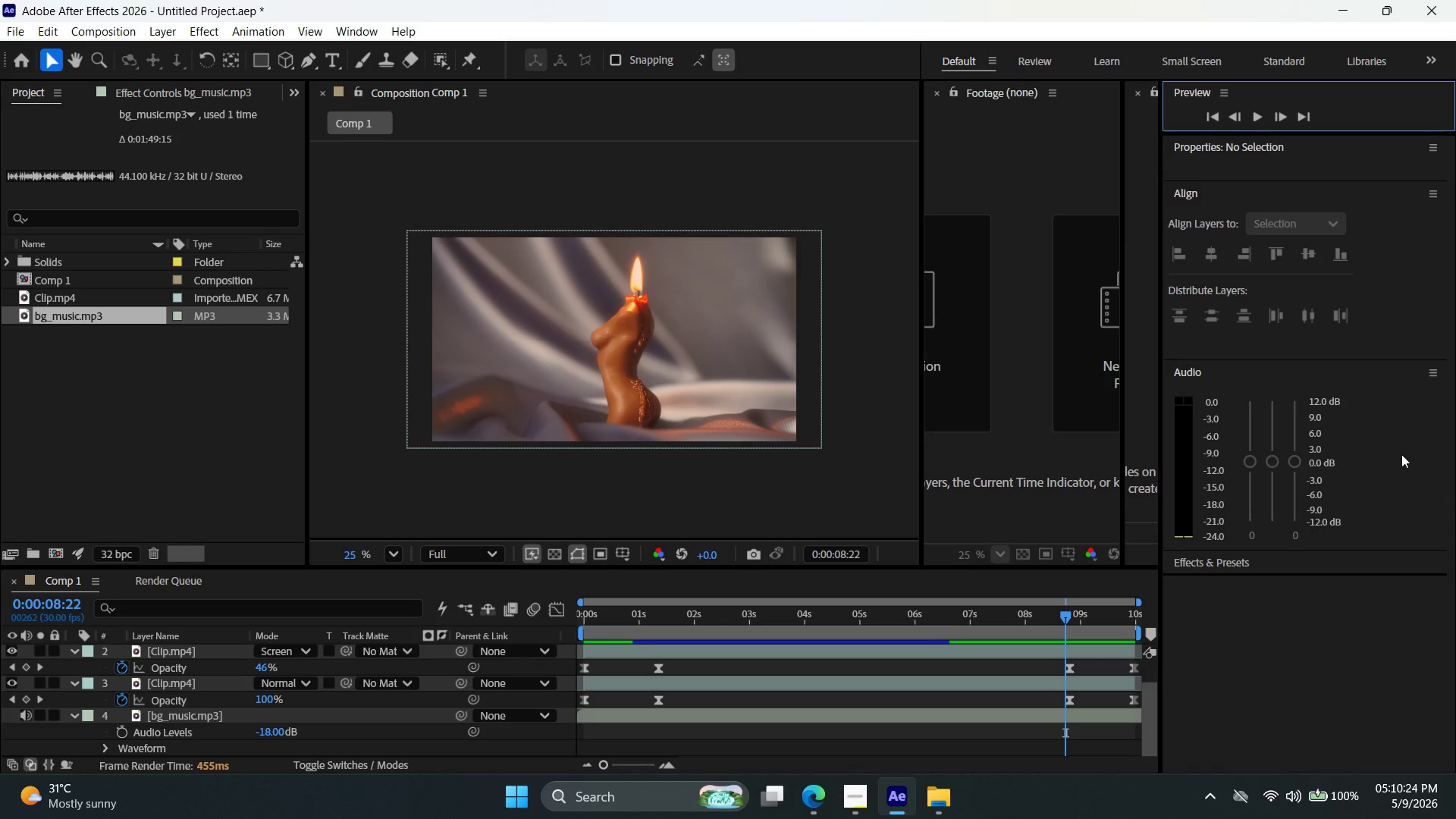 
left_click_drag(start_coordinate=[1269, 460], to_coordinate=[1279, 471])
 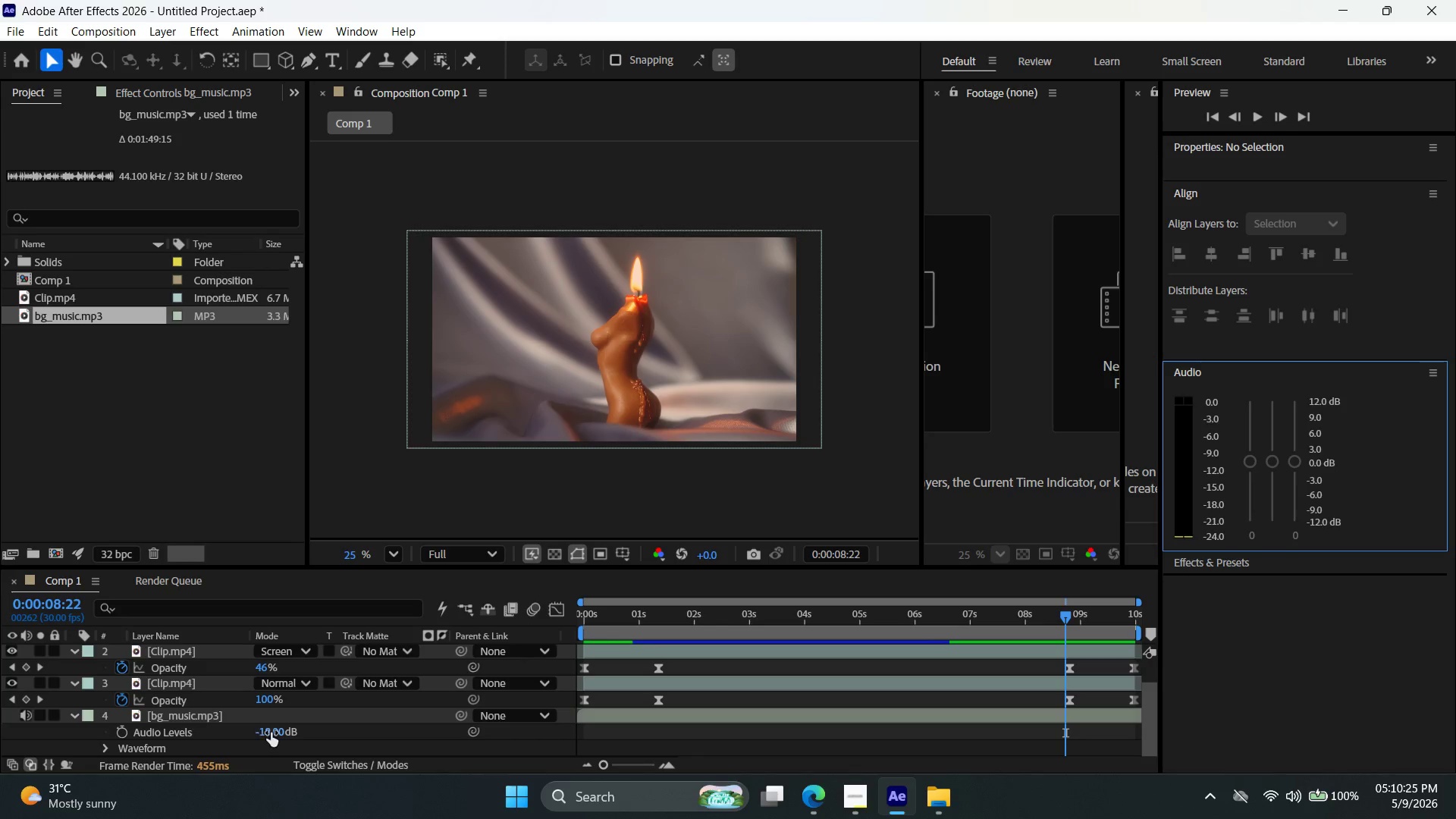 
left_click_drag(start_coordinate=[271, 732], to_coordinate=[256, 732])
 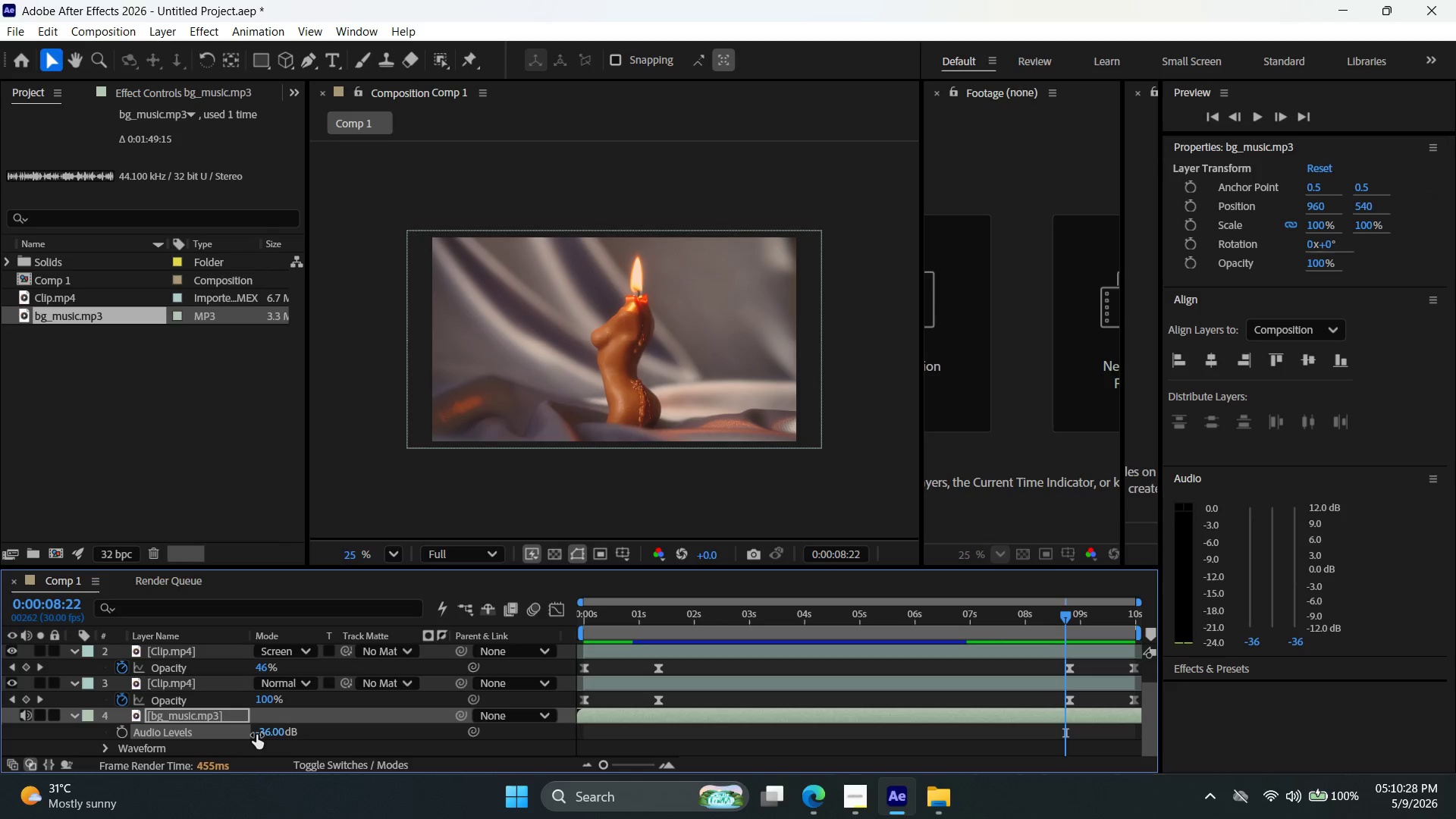 
left_click_drag(start_coordinate=[272, 733], to_coordinate=[311, 738])
 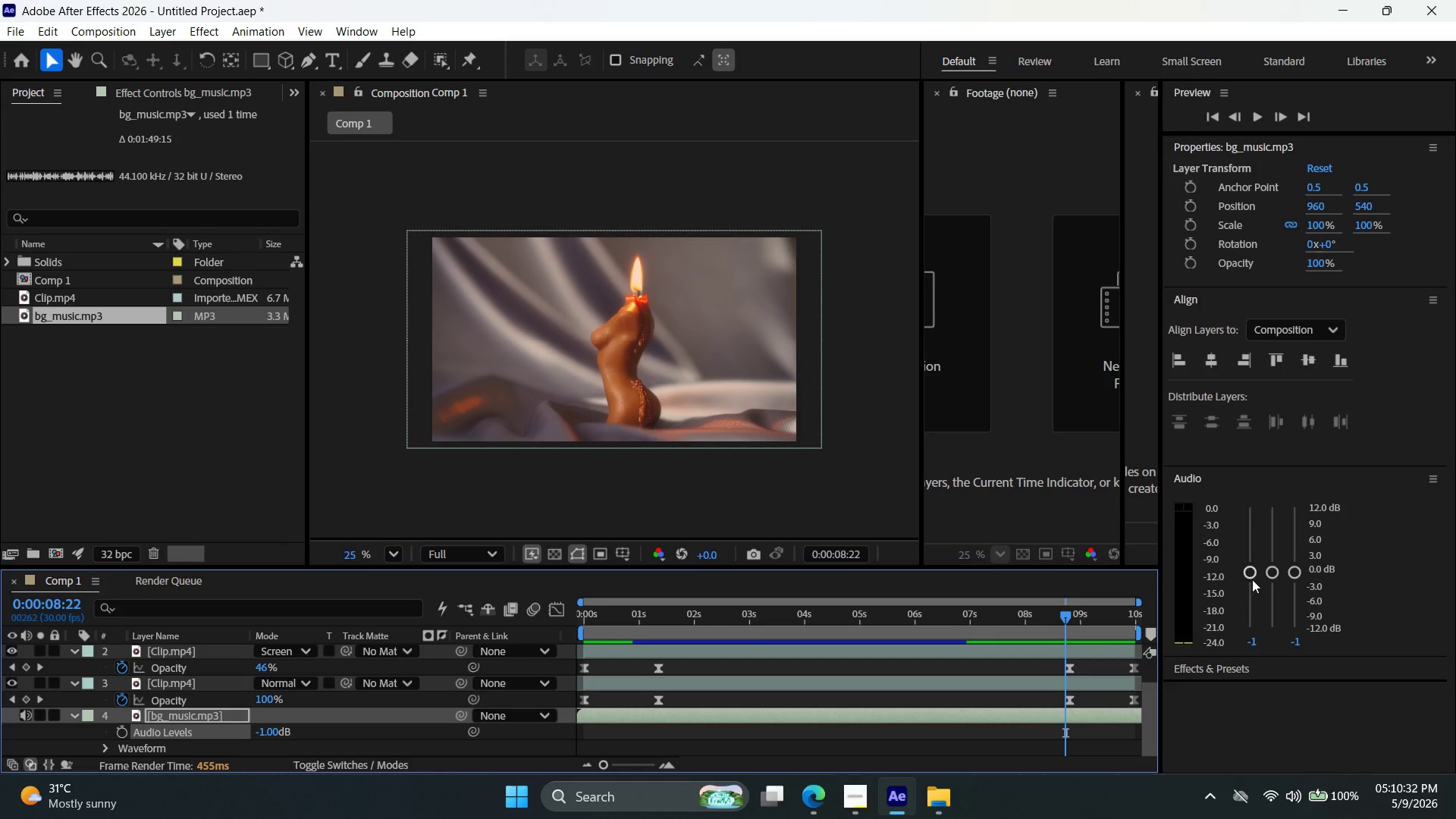 
left_click_drag(start_coordinate=[1265, 573], to_coordinate=[1267, 642])
 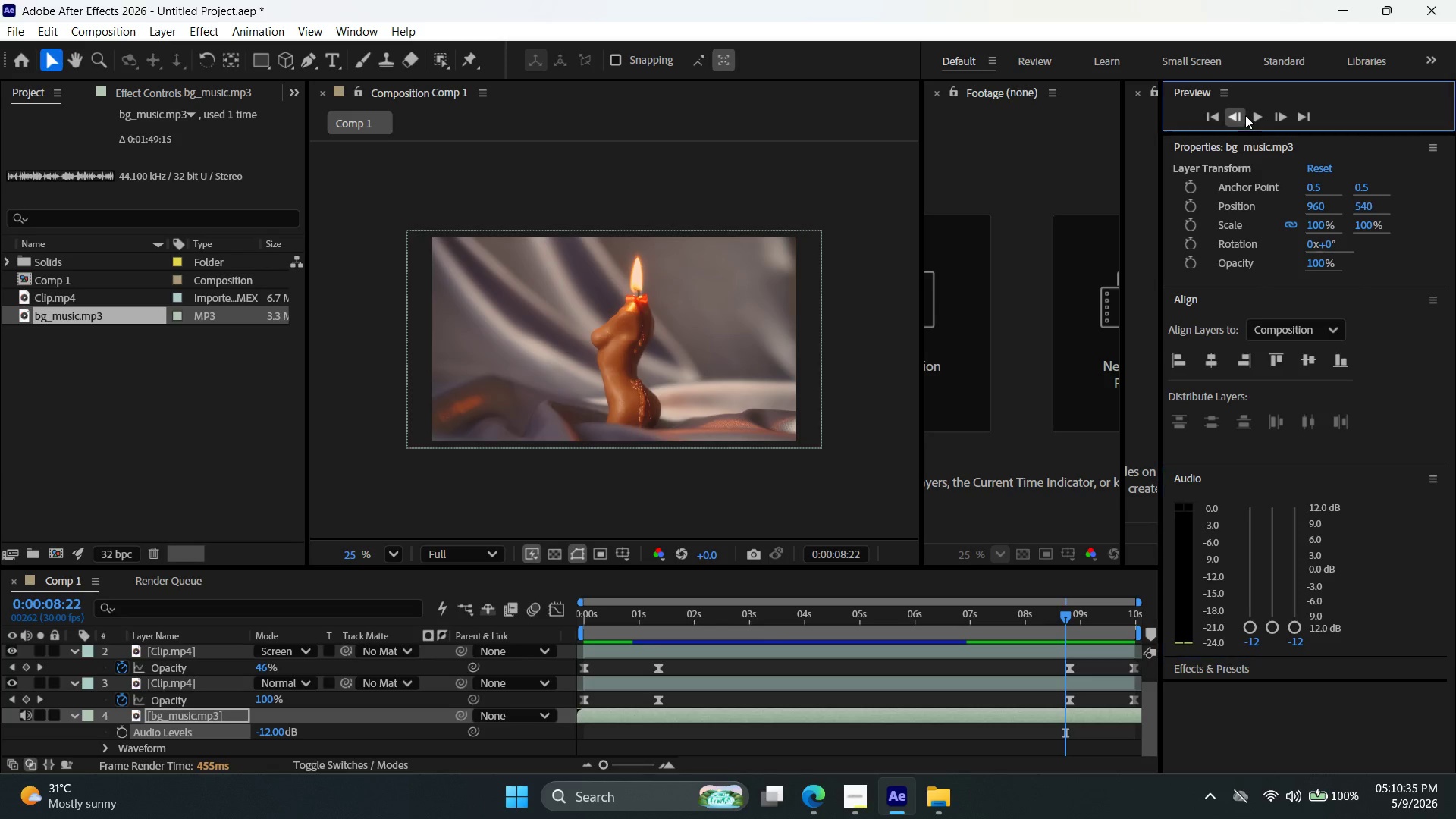 
double_click([1254, 115])
 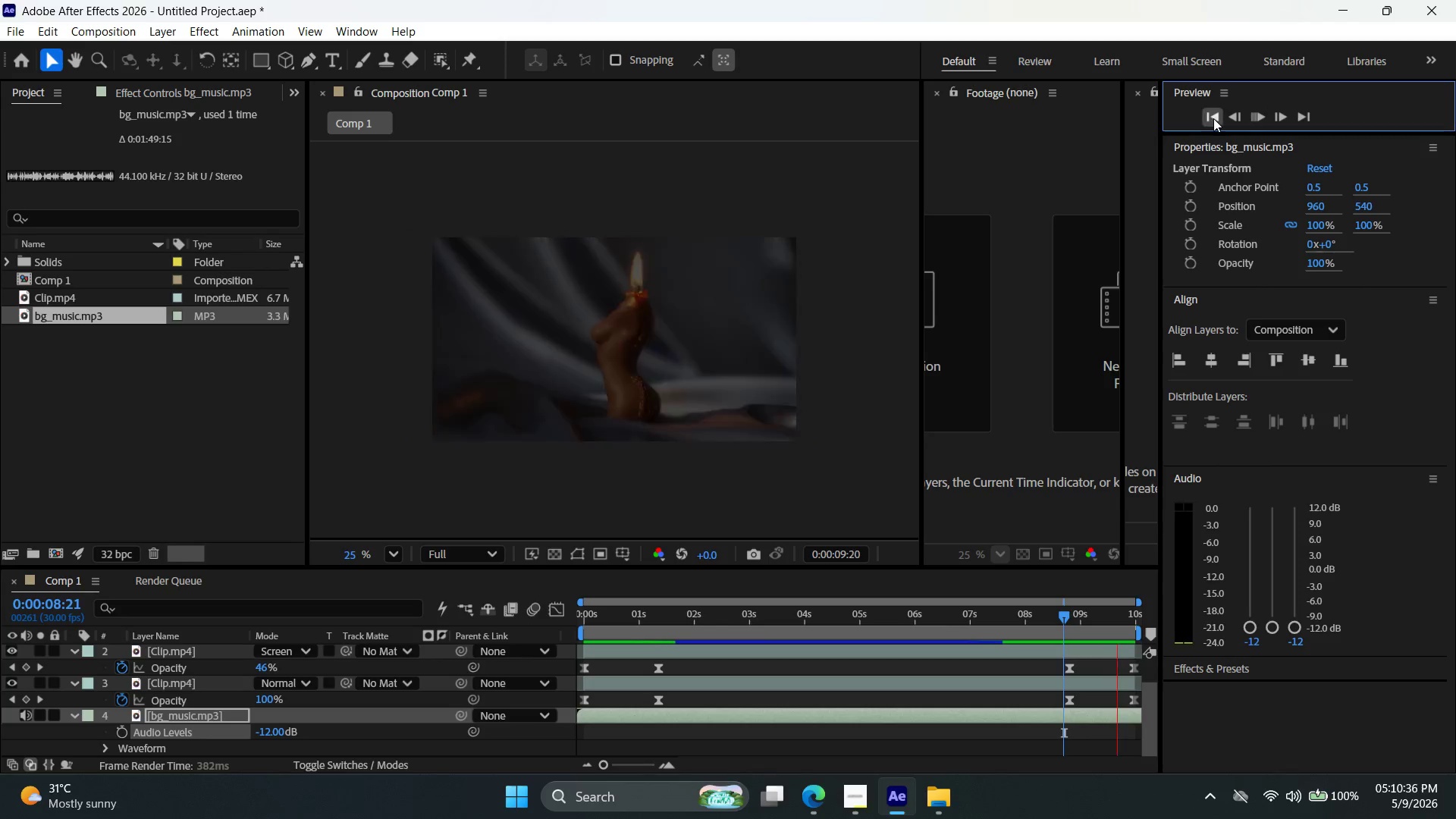 
double_click([1260, 115])
 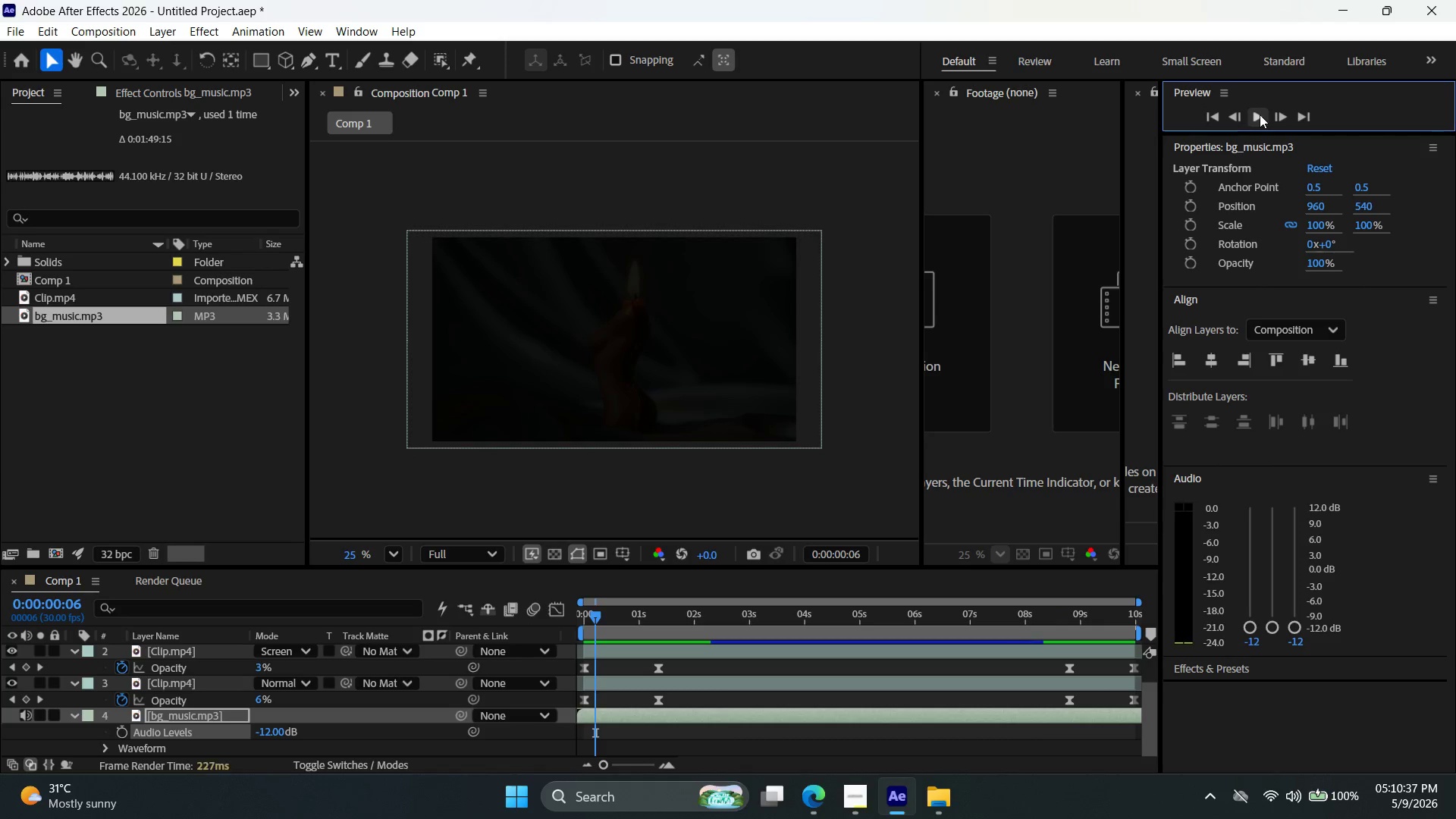 
left_click([1262, 113])
 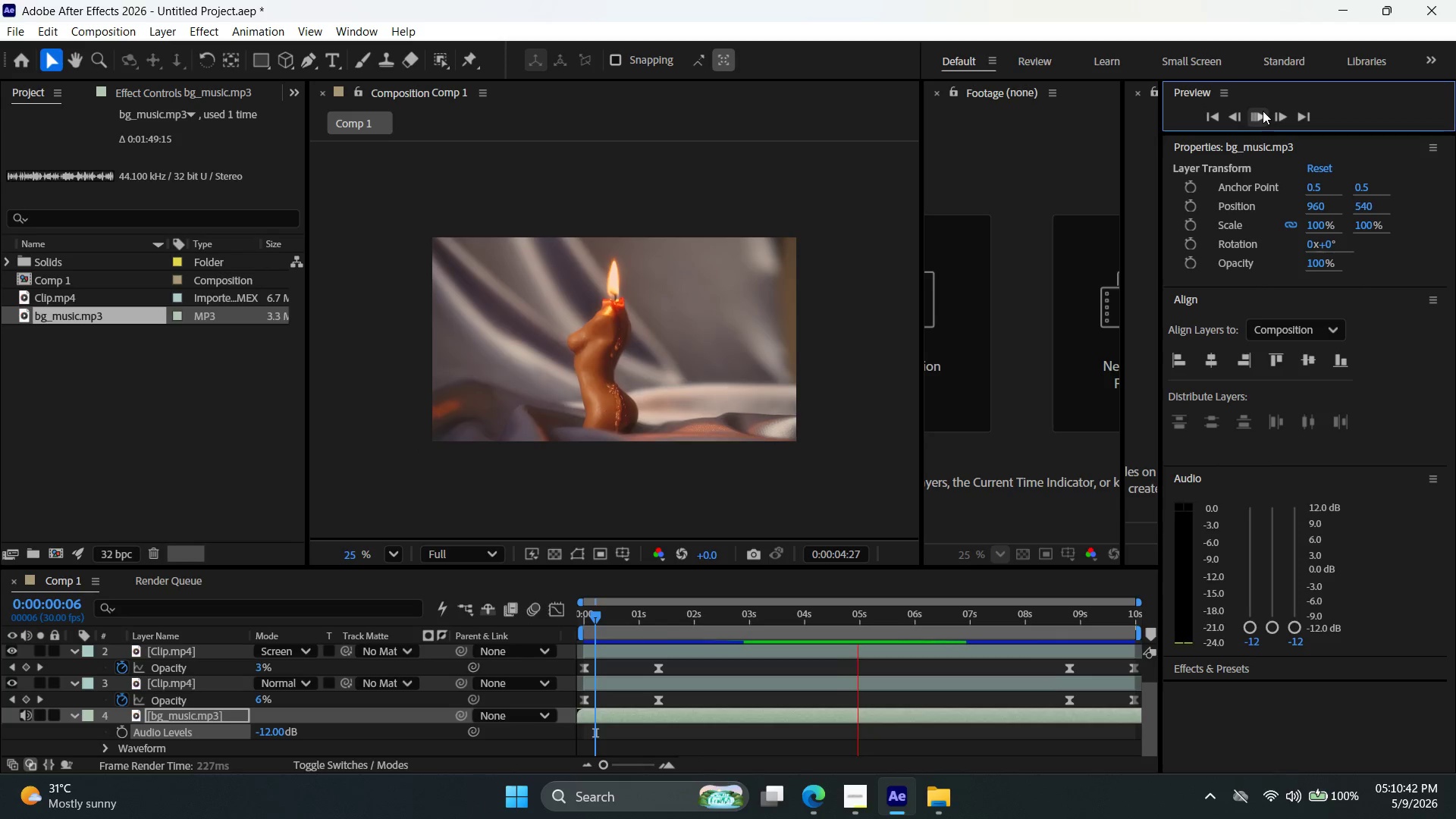 
wait(10.0)
 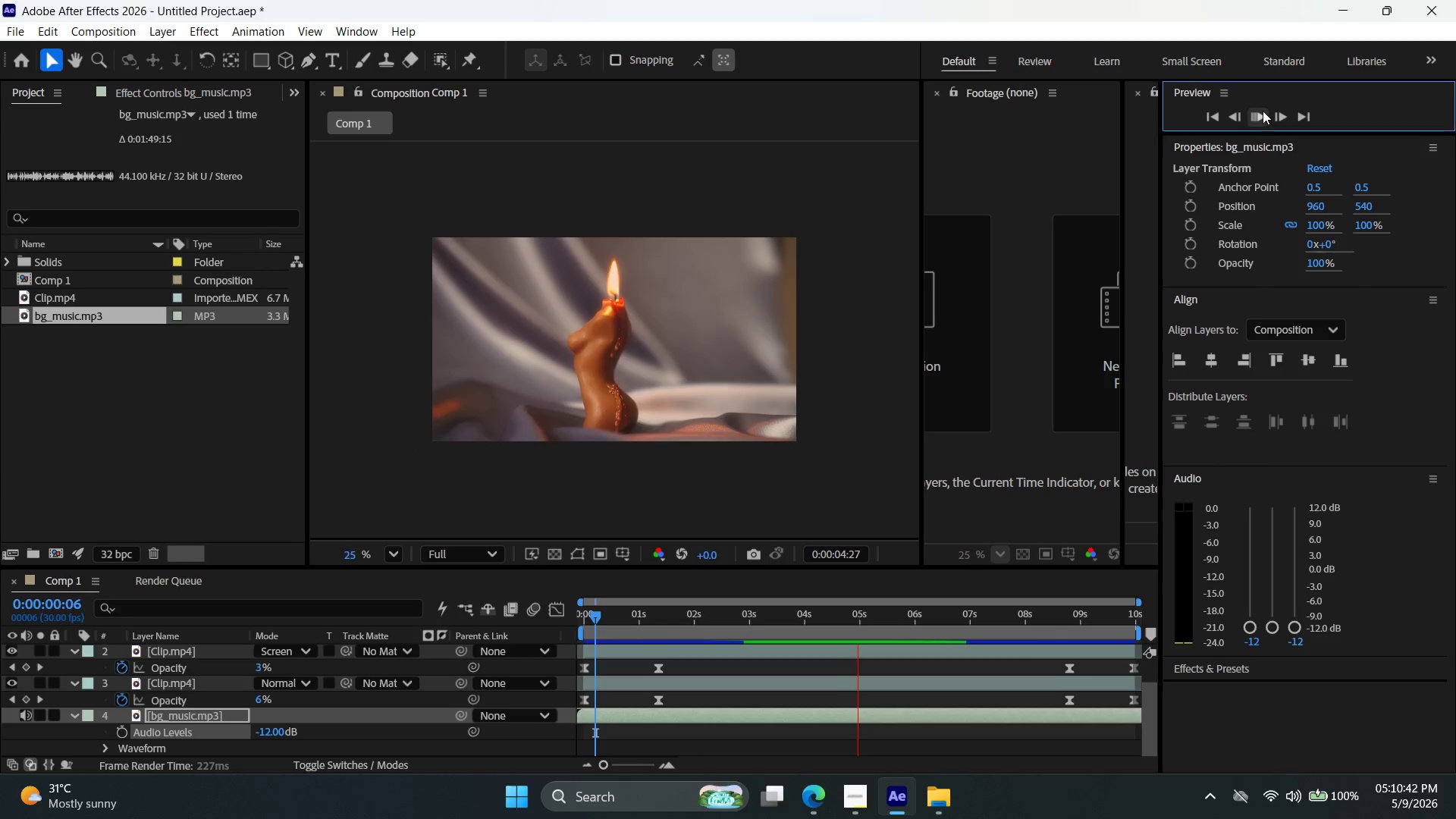 
left_click([1263, 111])
 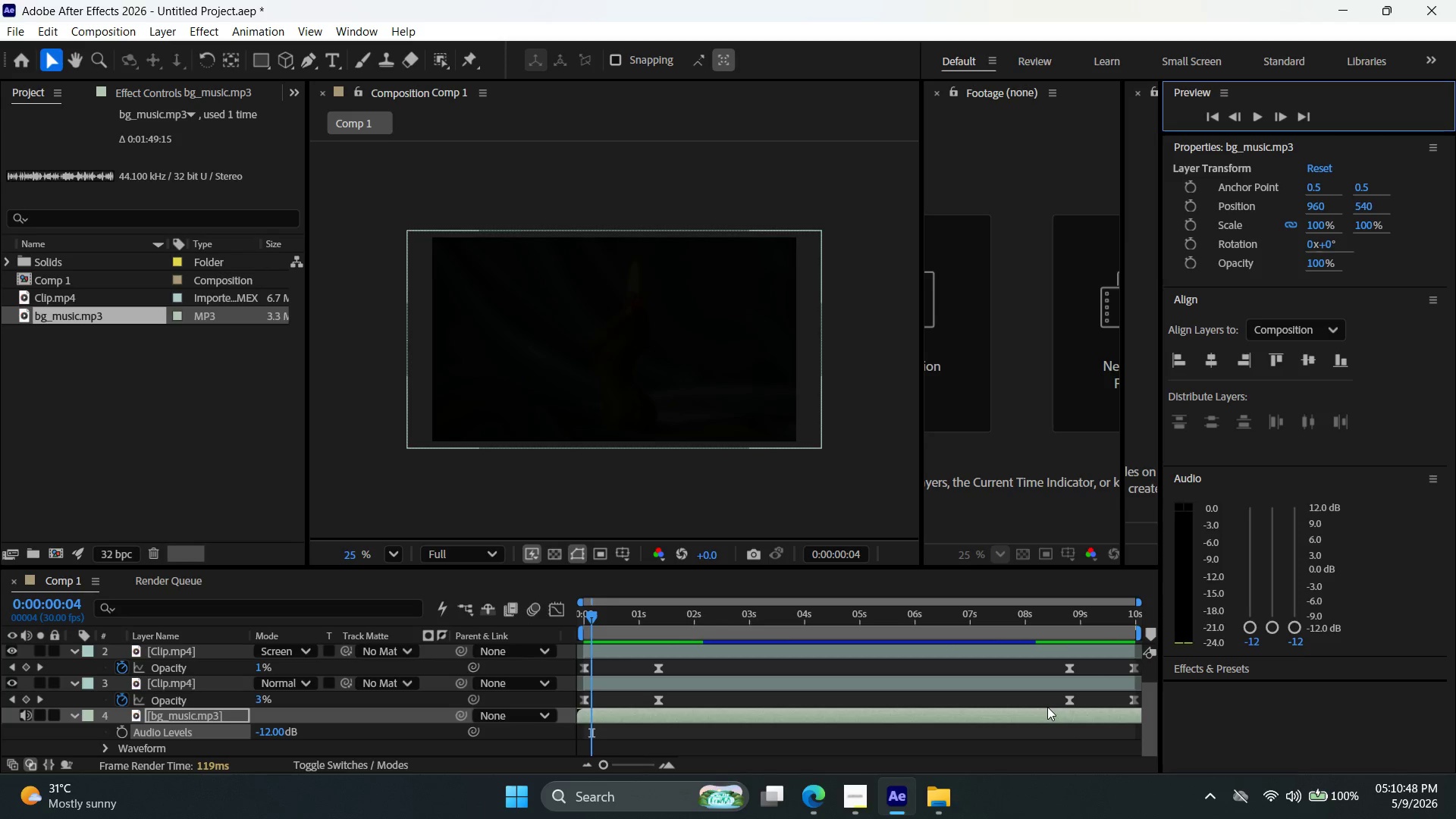 
left_click([1069, 717])
 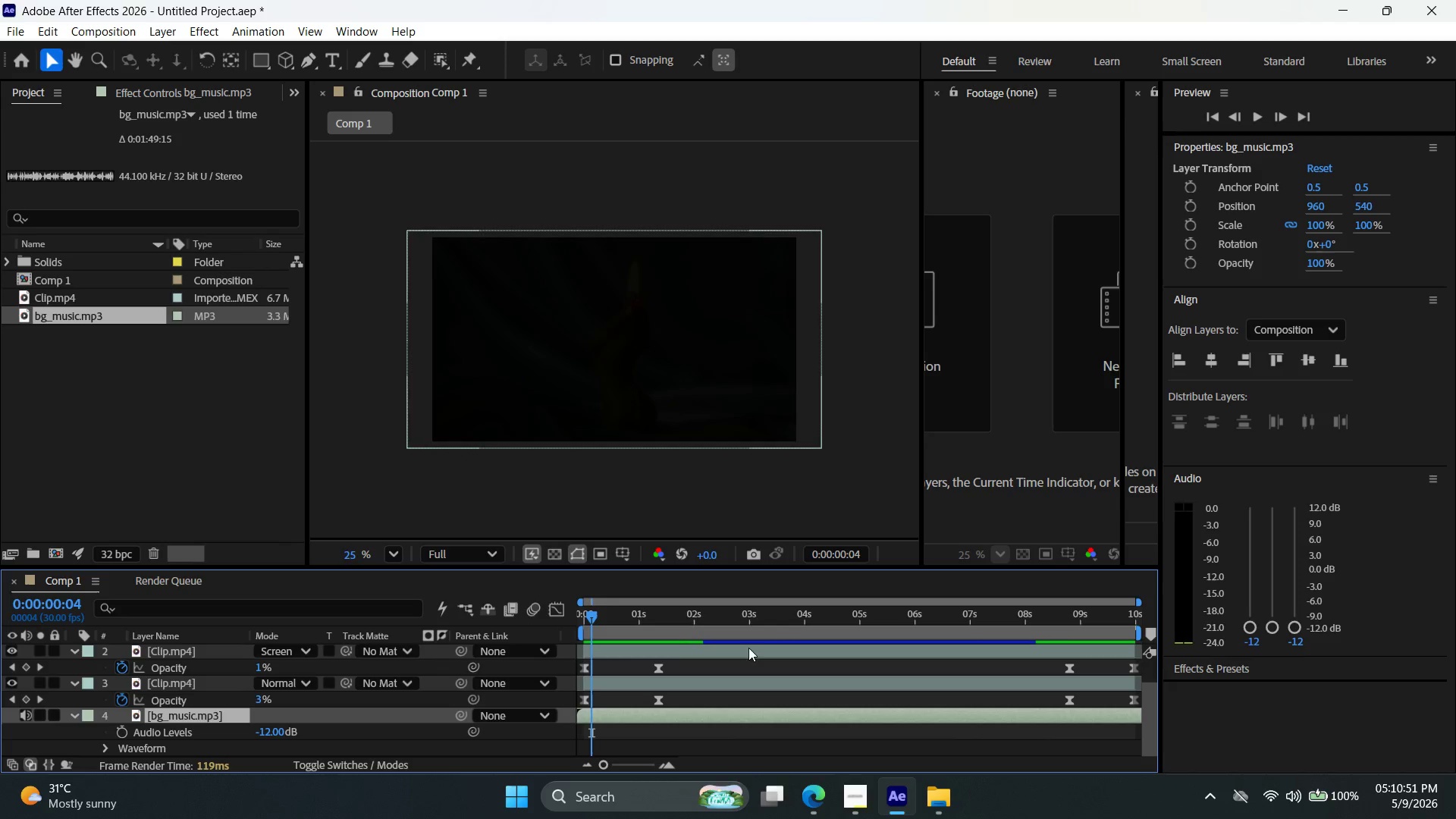 
left_click_drag(start_coordinate=[595, 609], to_coordinate=[1059, 655])
 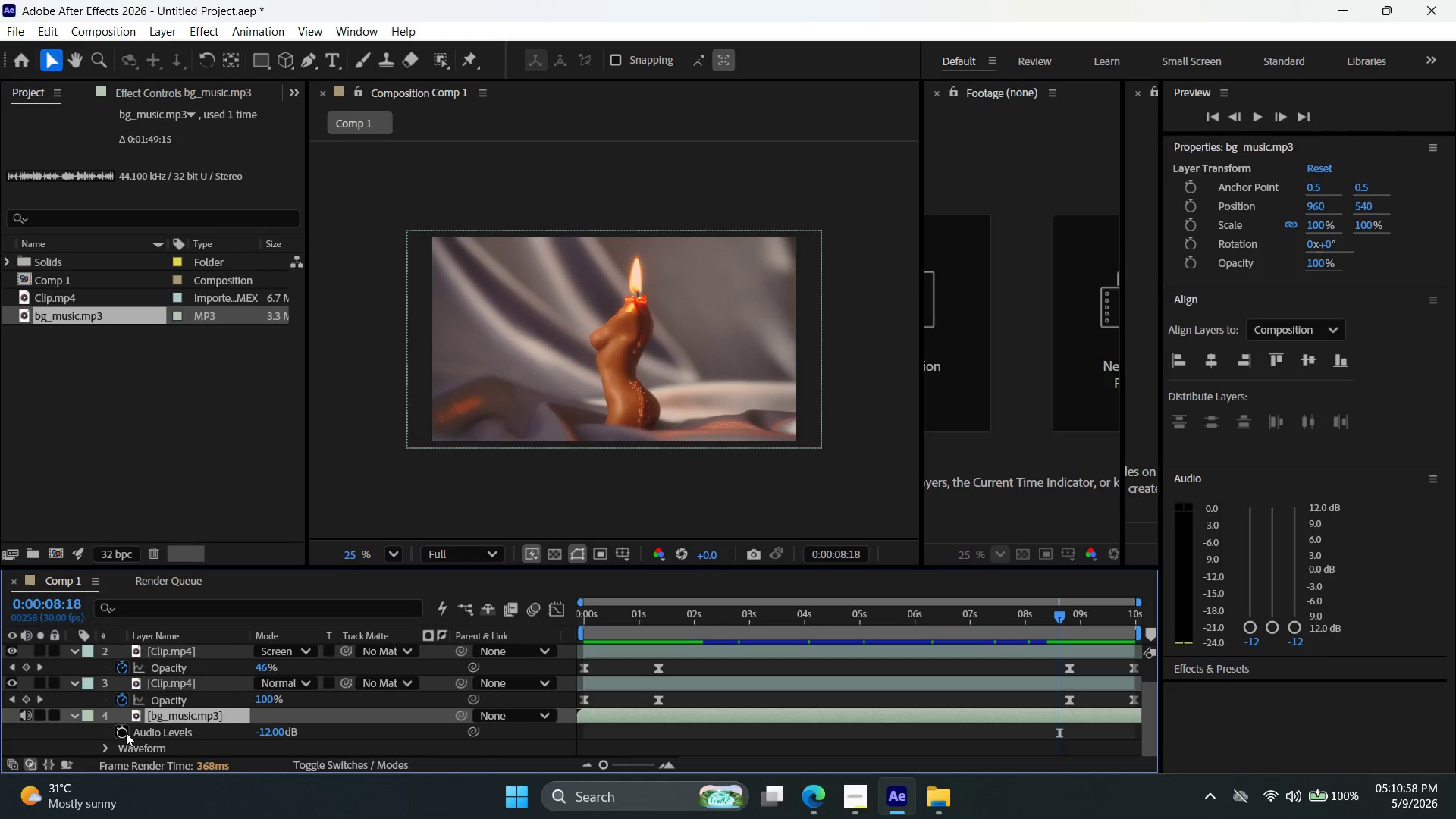 
left_click([124, 733])
 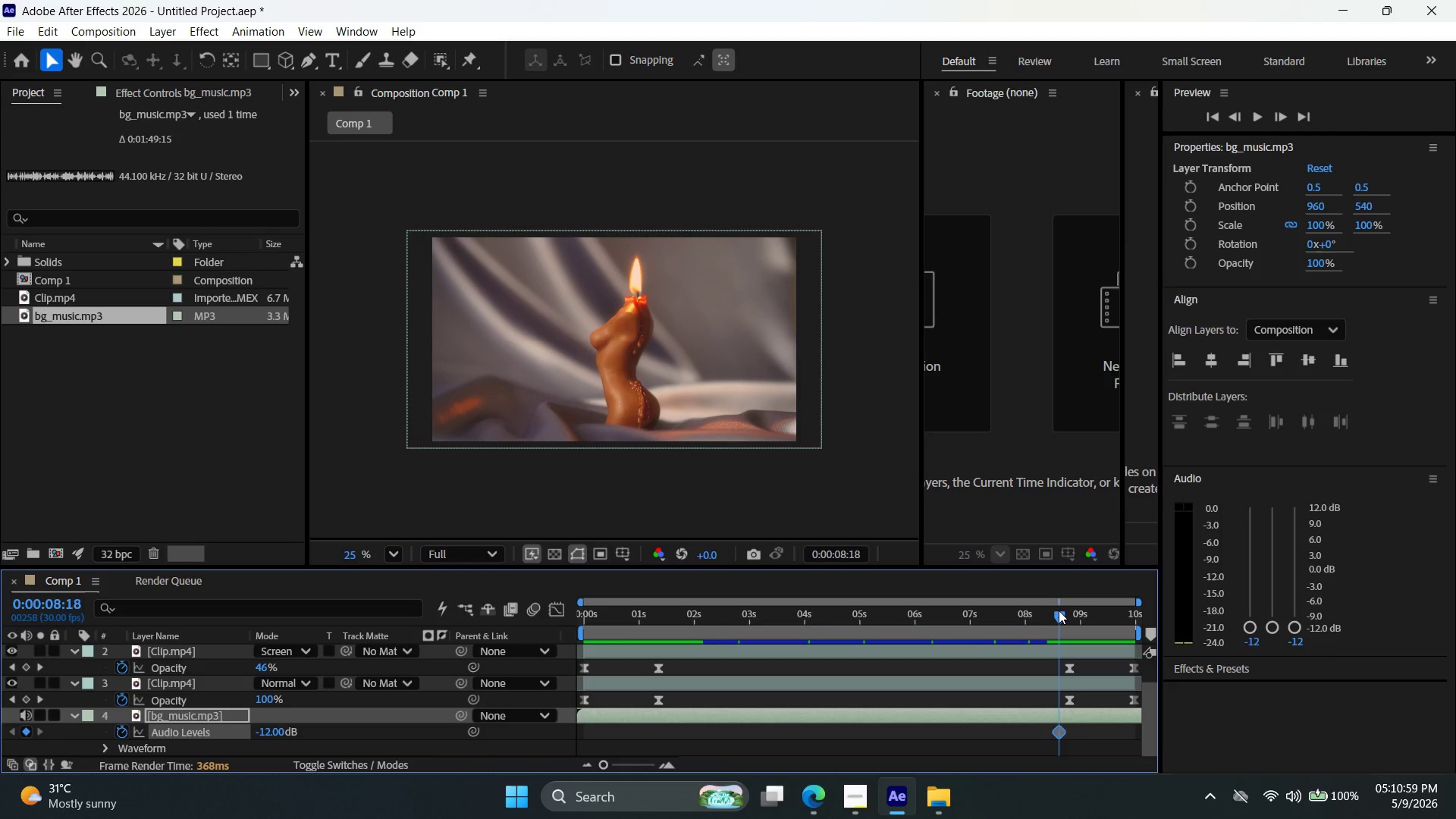 
left_click_drag(start_coordinate=[1063, 612], to_coordinate=[1153, 620])
 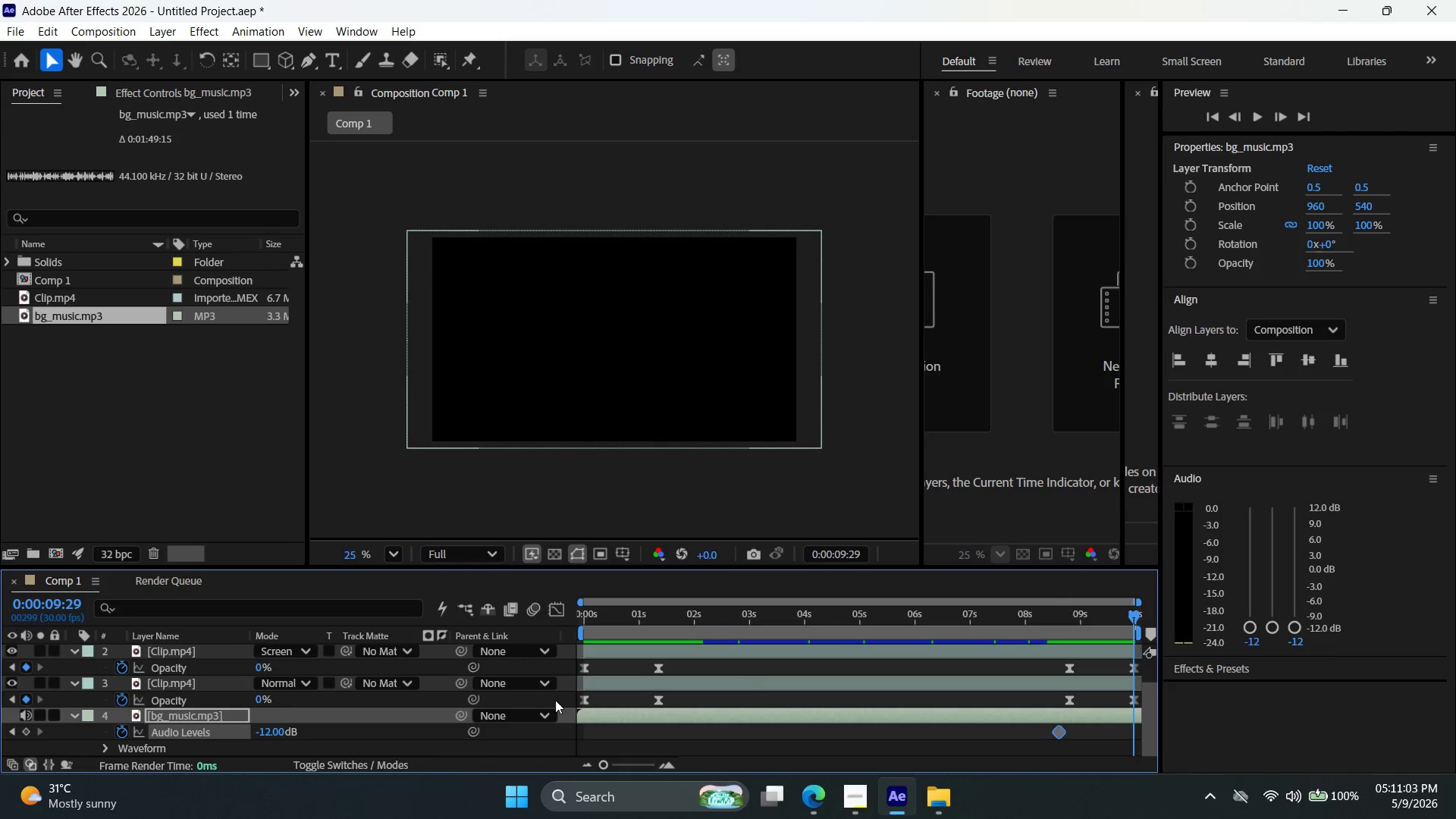 
left_click_drag(start_coordinate=[278, 731], to_coordinate=[237, 730])
 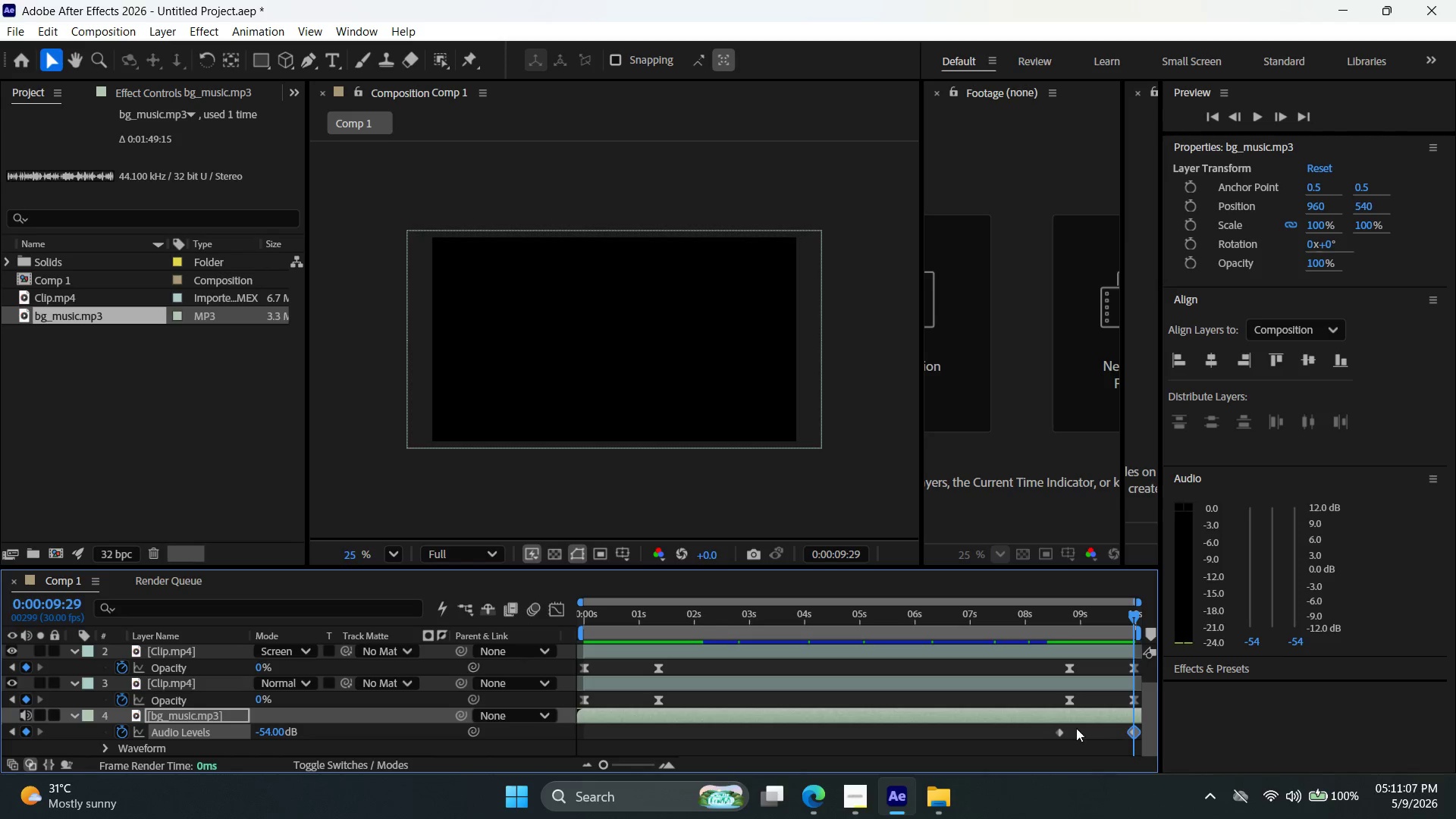 
left_click_drag(start_coordinate=[1021, 727], to_coordinate=[1178, 738])
 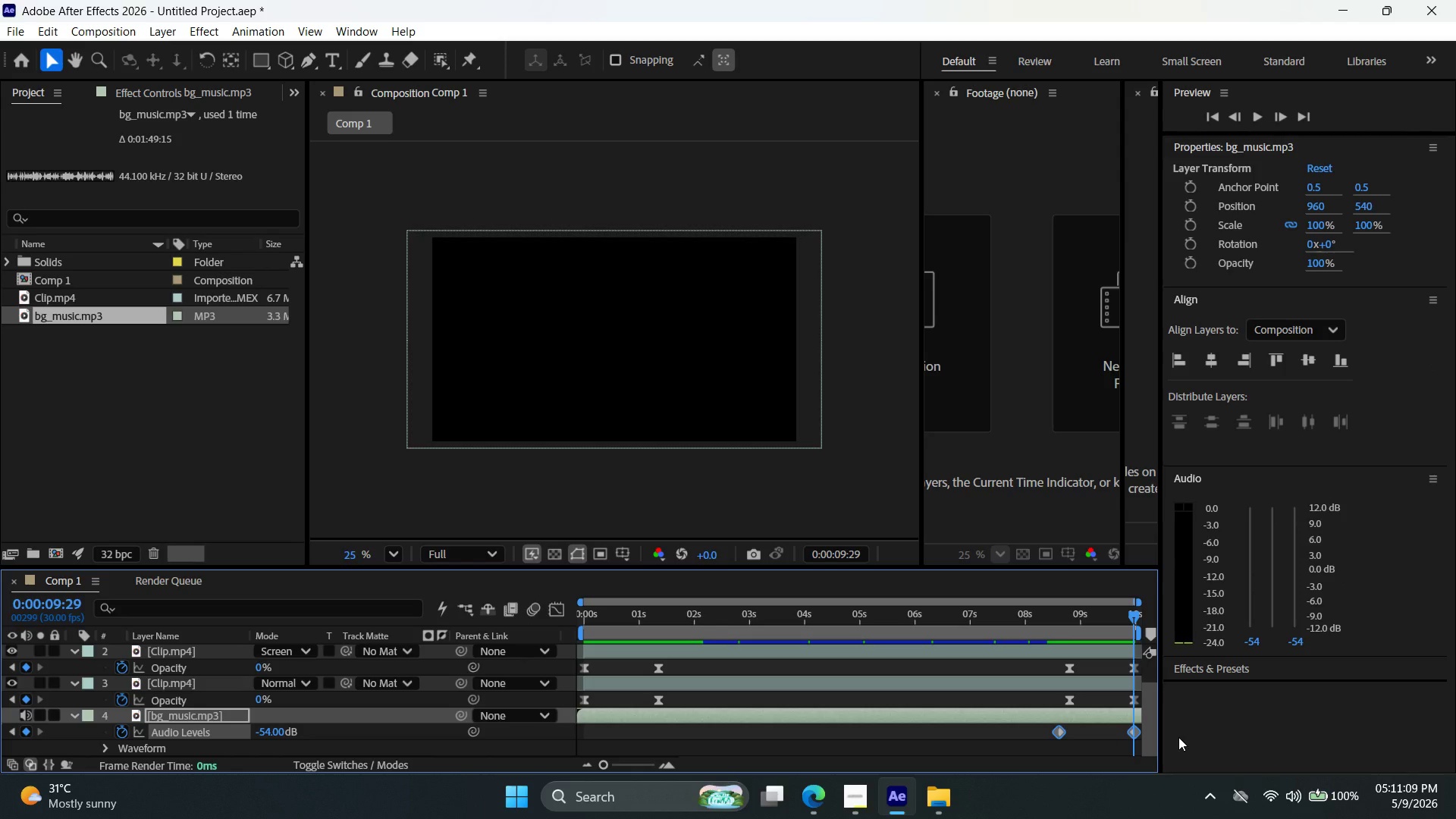 
key(F9)